 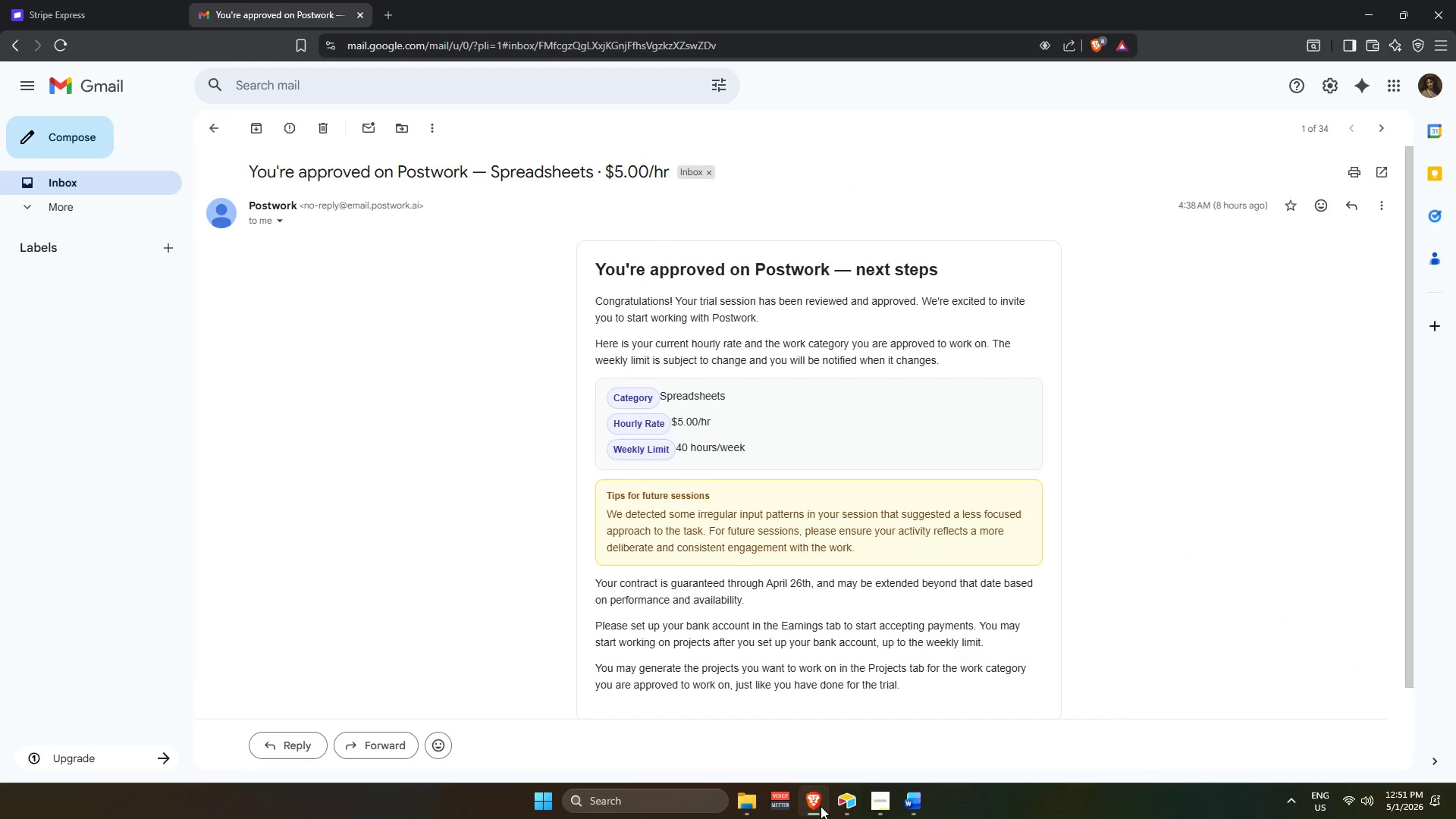 
left_click([87, 0])
 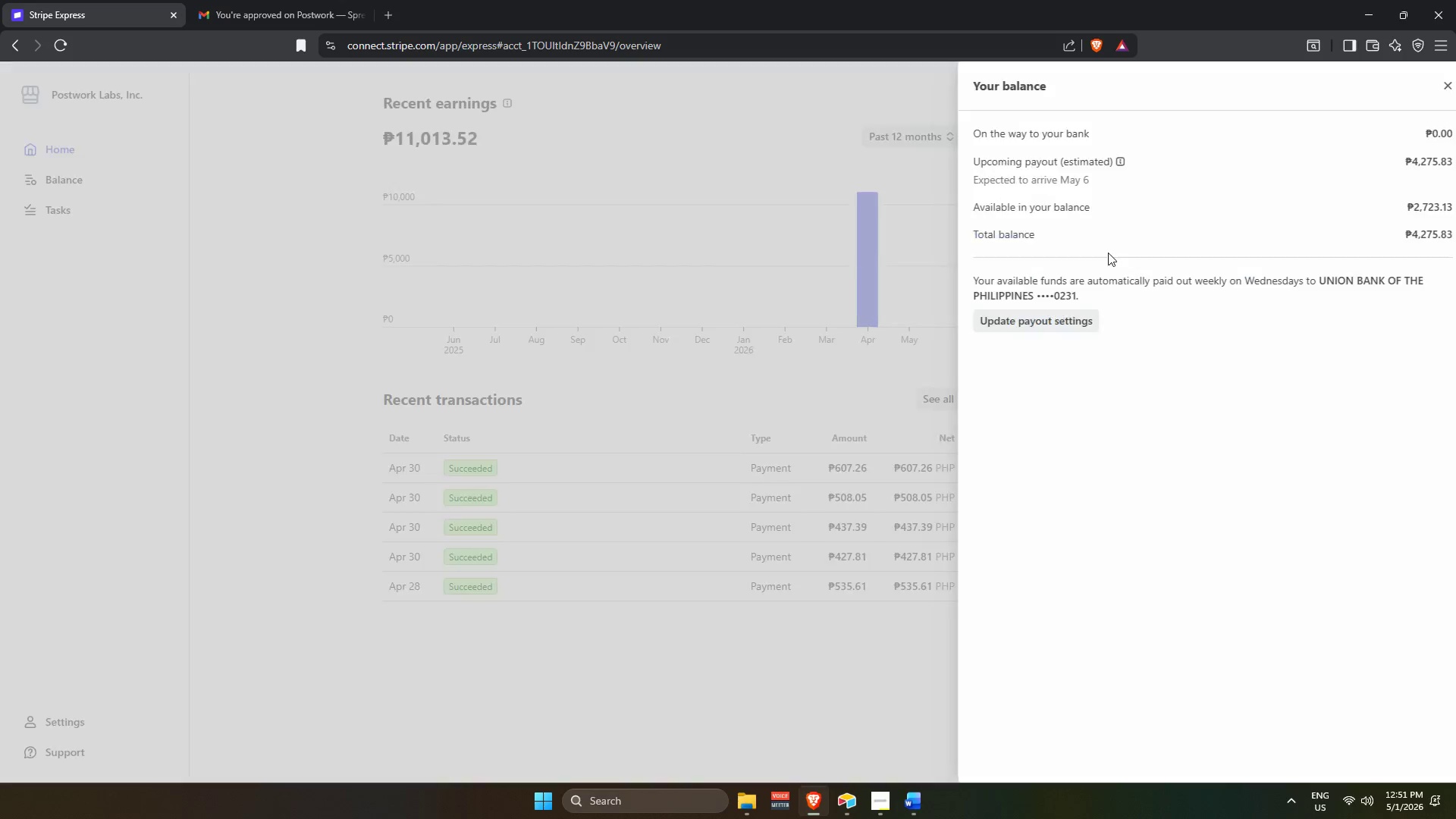 
scroll: coordinate [957, 375], scroll_direction: up, amount: 2.0
 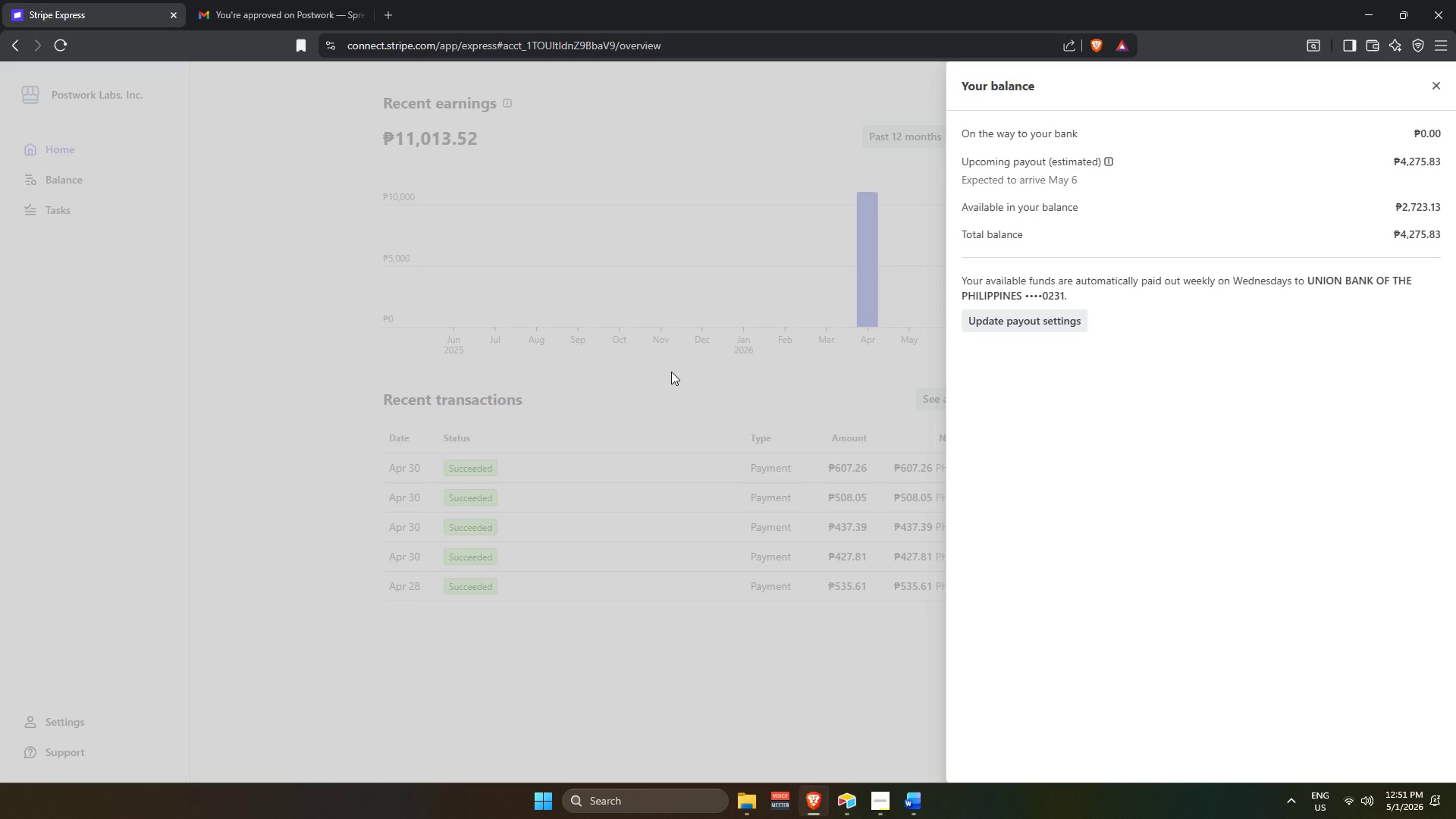 
wait(23.27)
 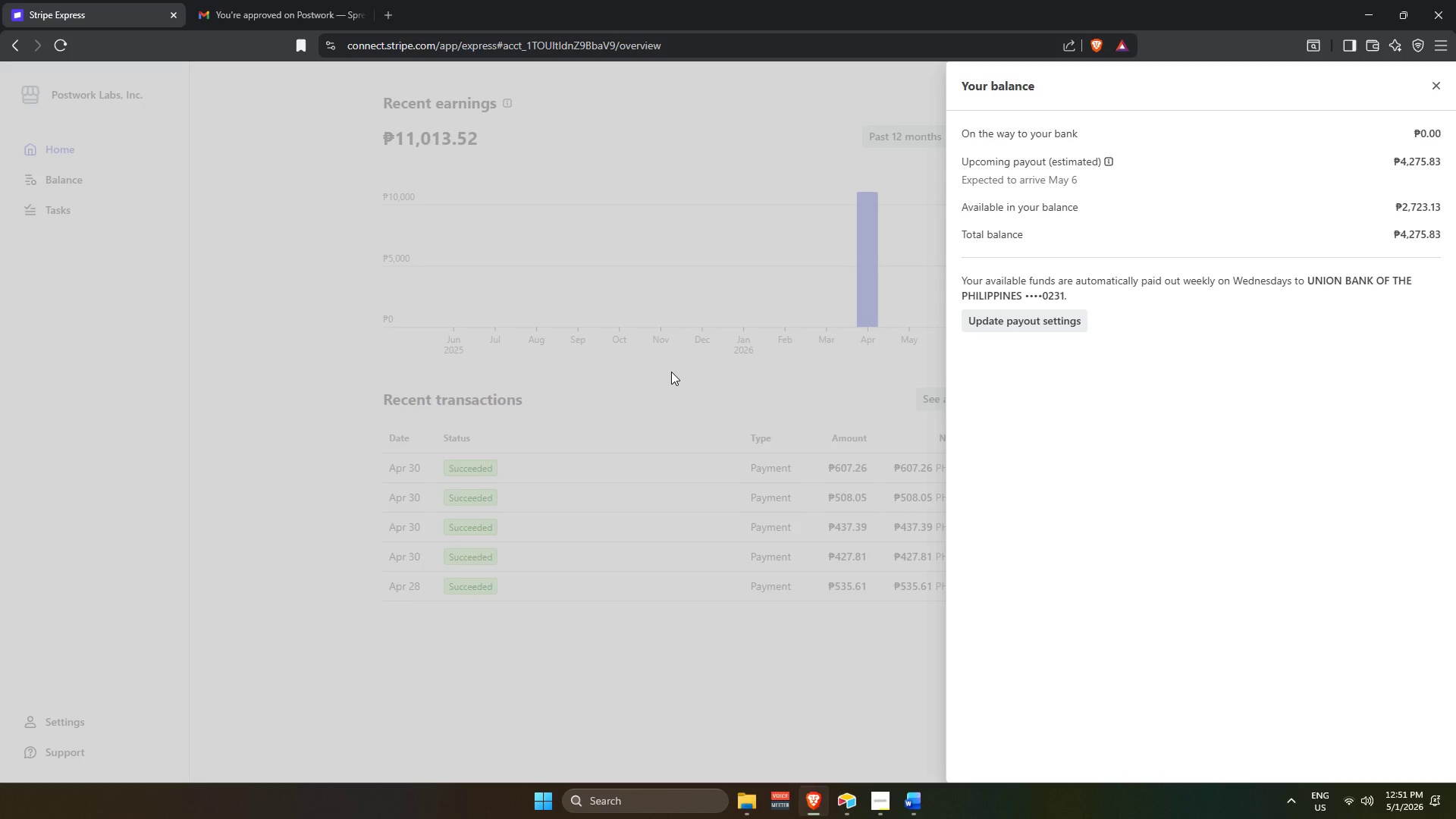 
left_click([671, 372])
 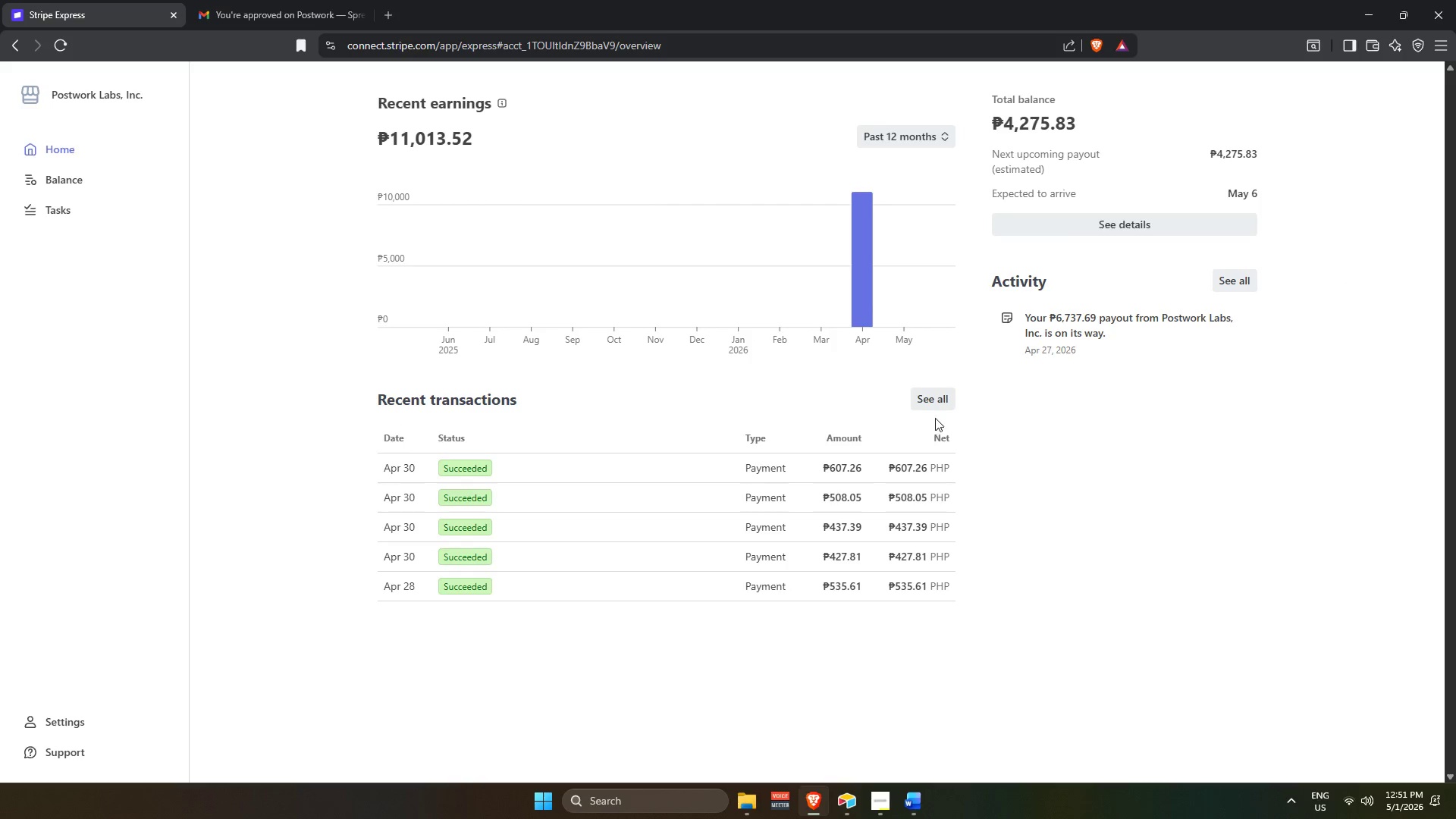 
left_click([932, 408])
 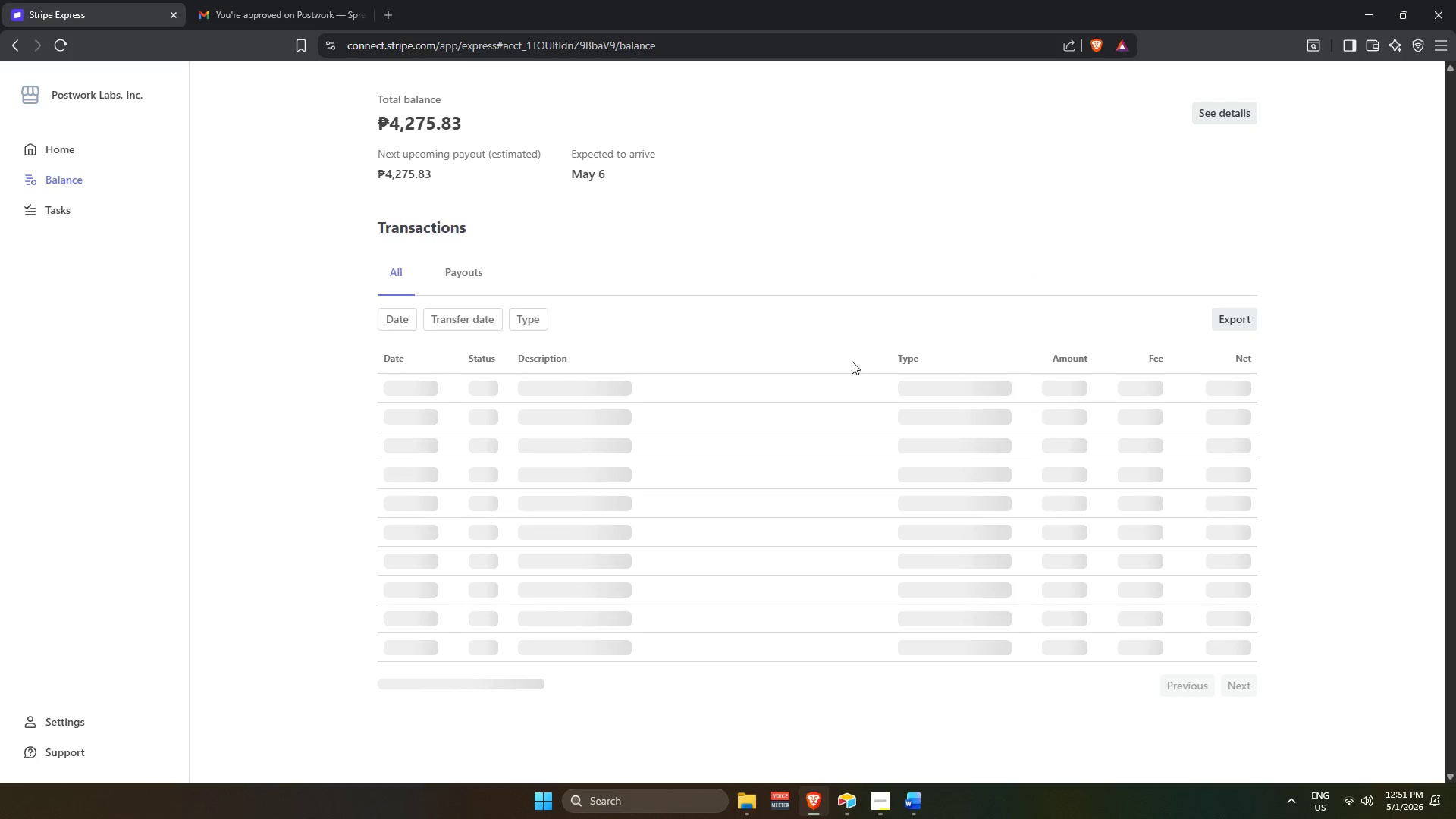 
scroll: coordinate [849, 360], scroll_direction: up, amount: 2.0
 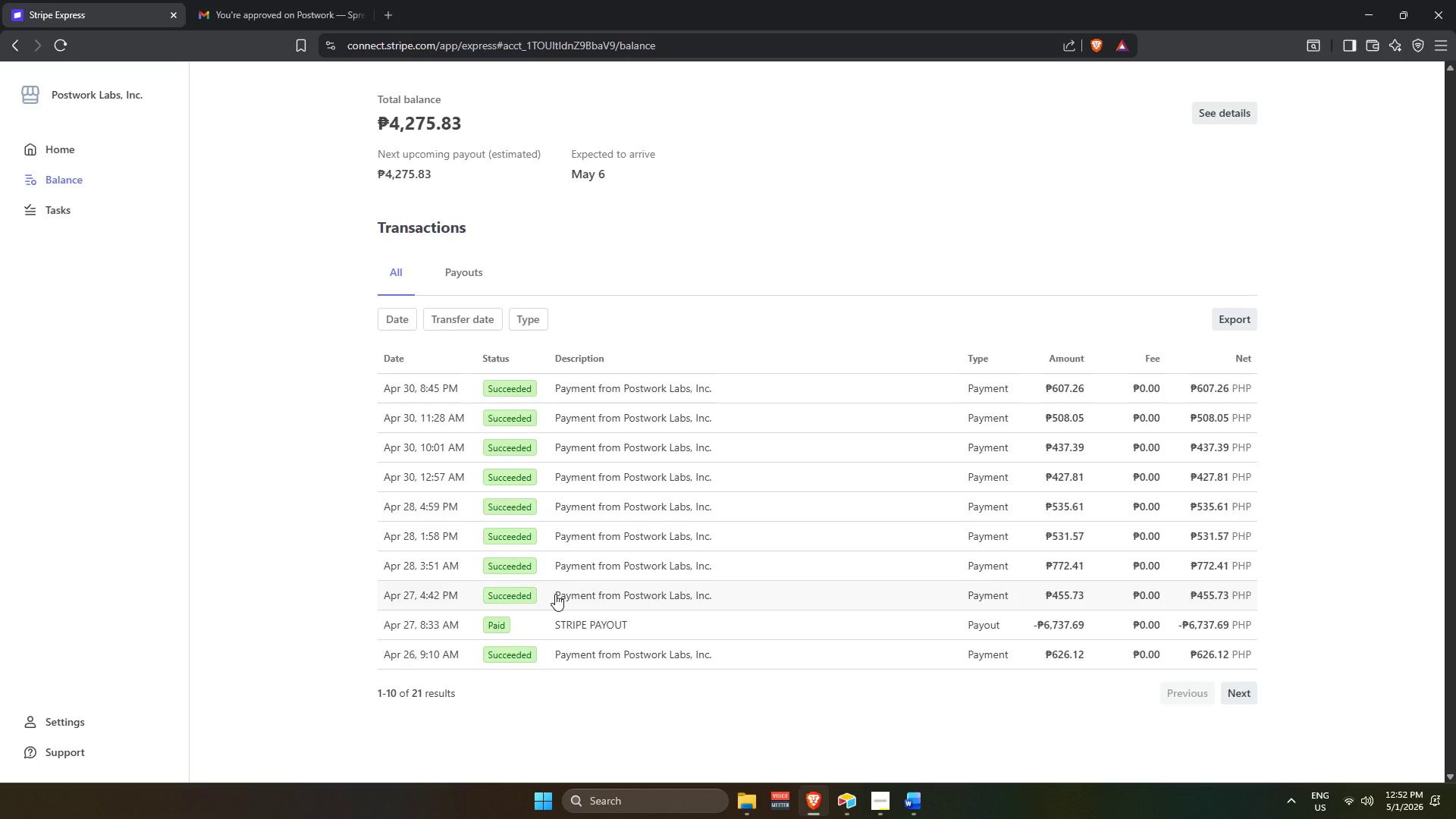 
scroll: coordinate [679, 592], scroll_direction: down, amount: 2.0
 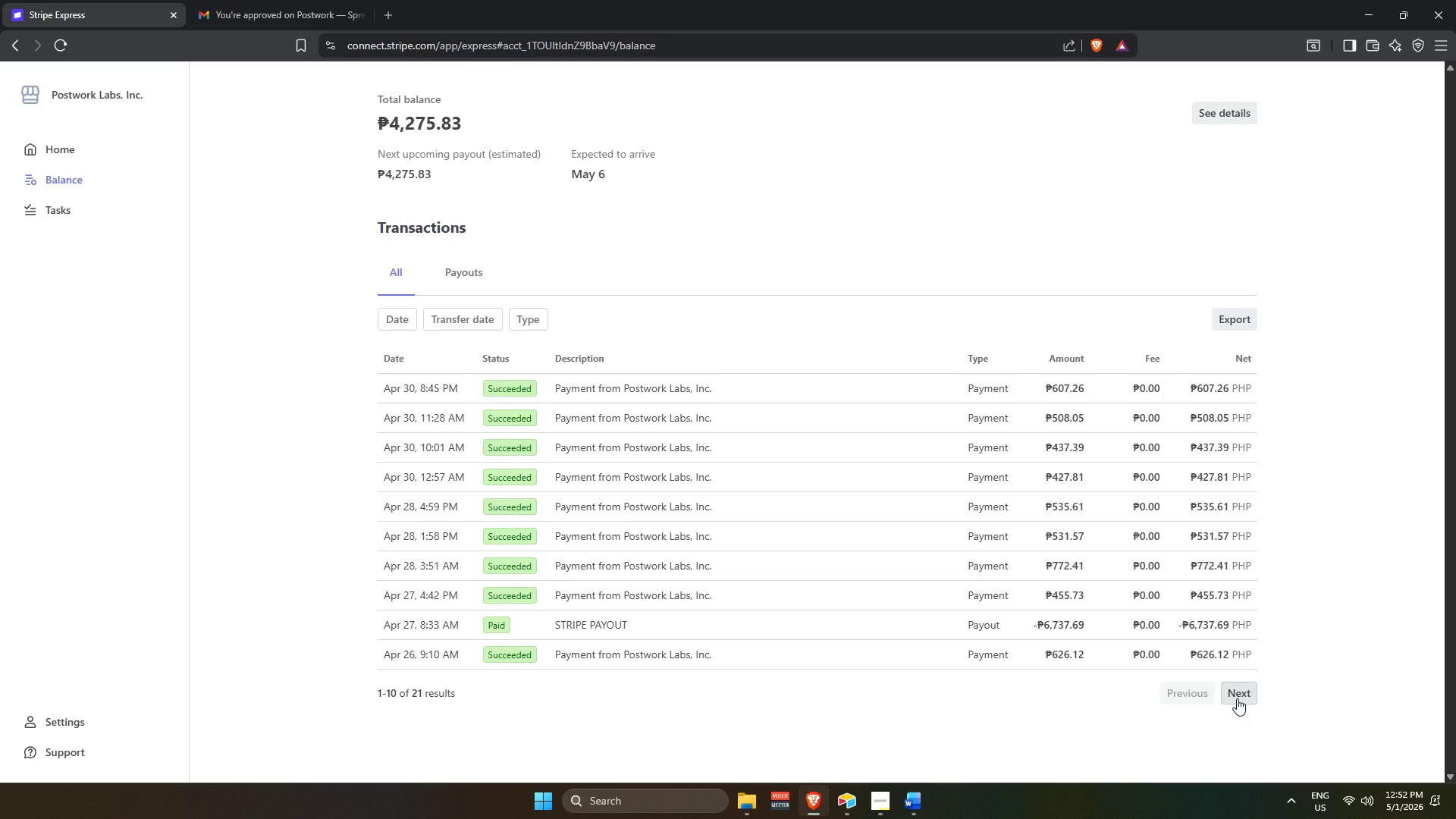 
left_click([1237, 698])
 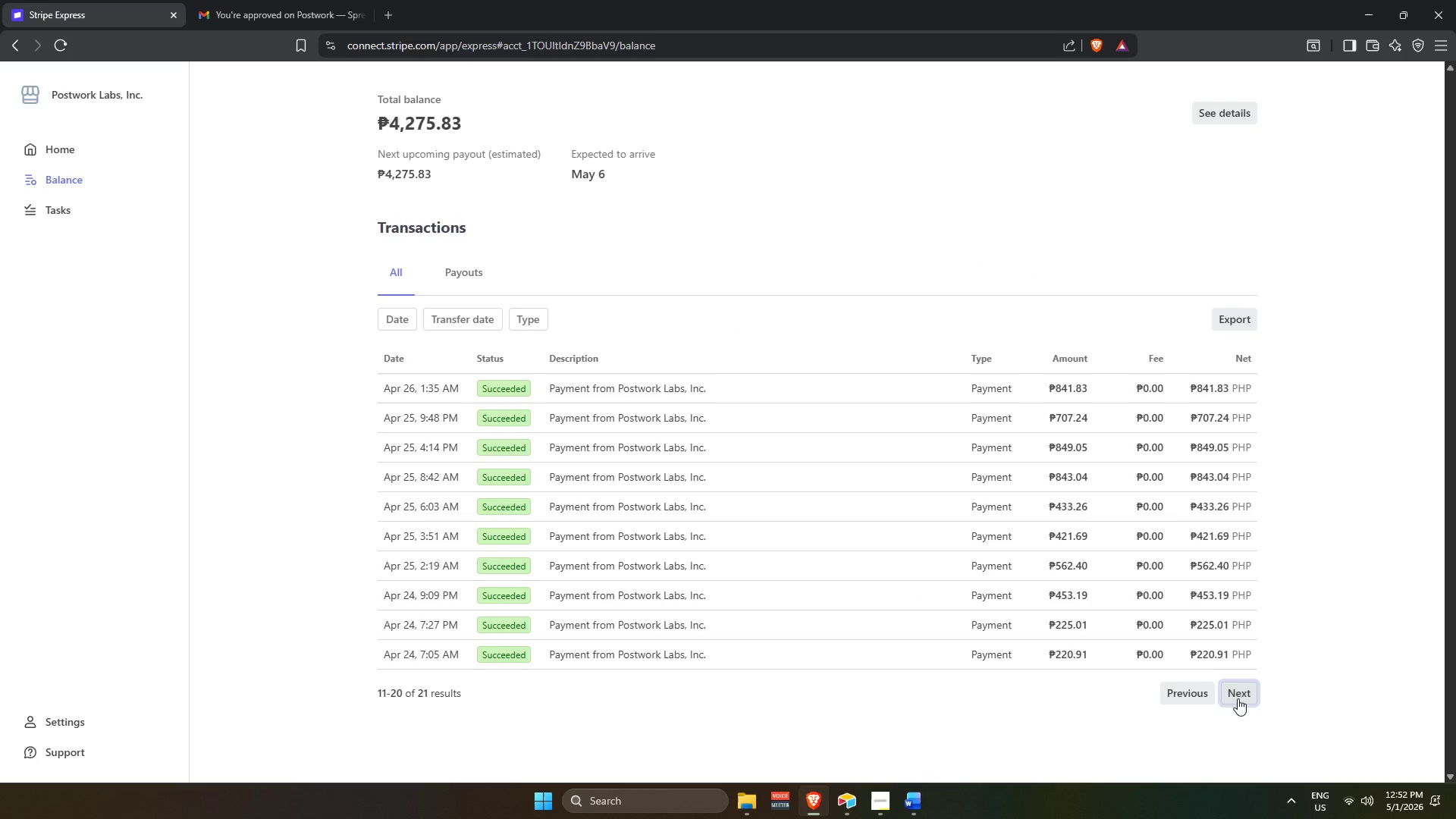 
scroll: coordinate [679, 557], scroll_direction: down, amount: 3.0
 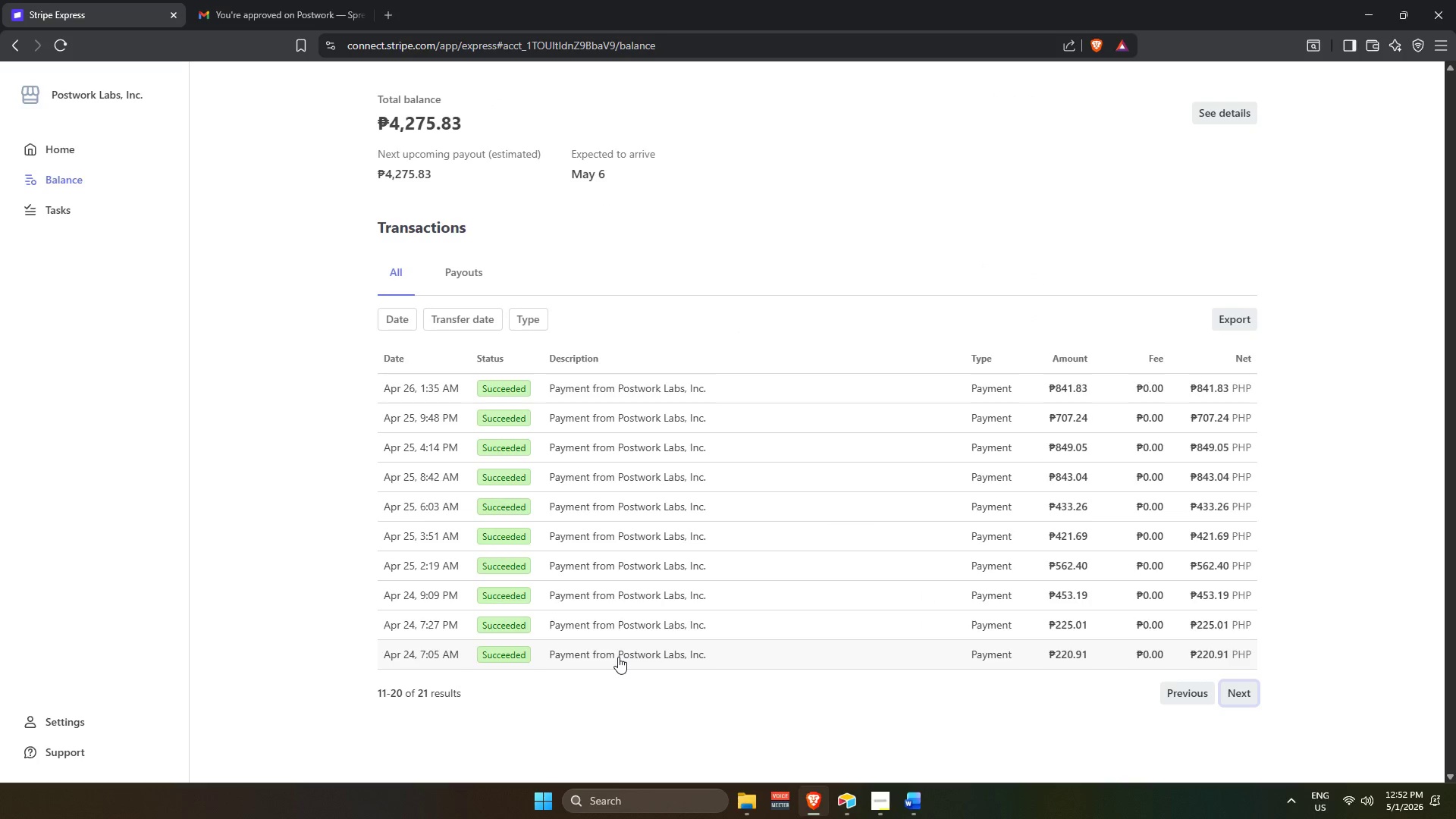 
scroll: coordinate [618, 657], scroll_direction: up, amount: 3.0
 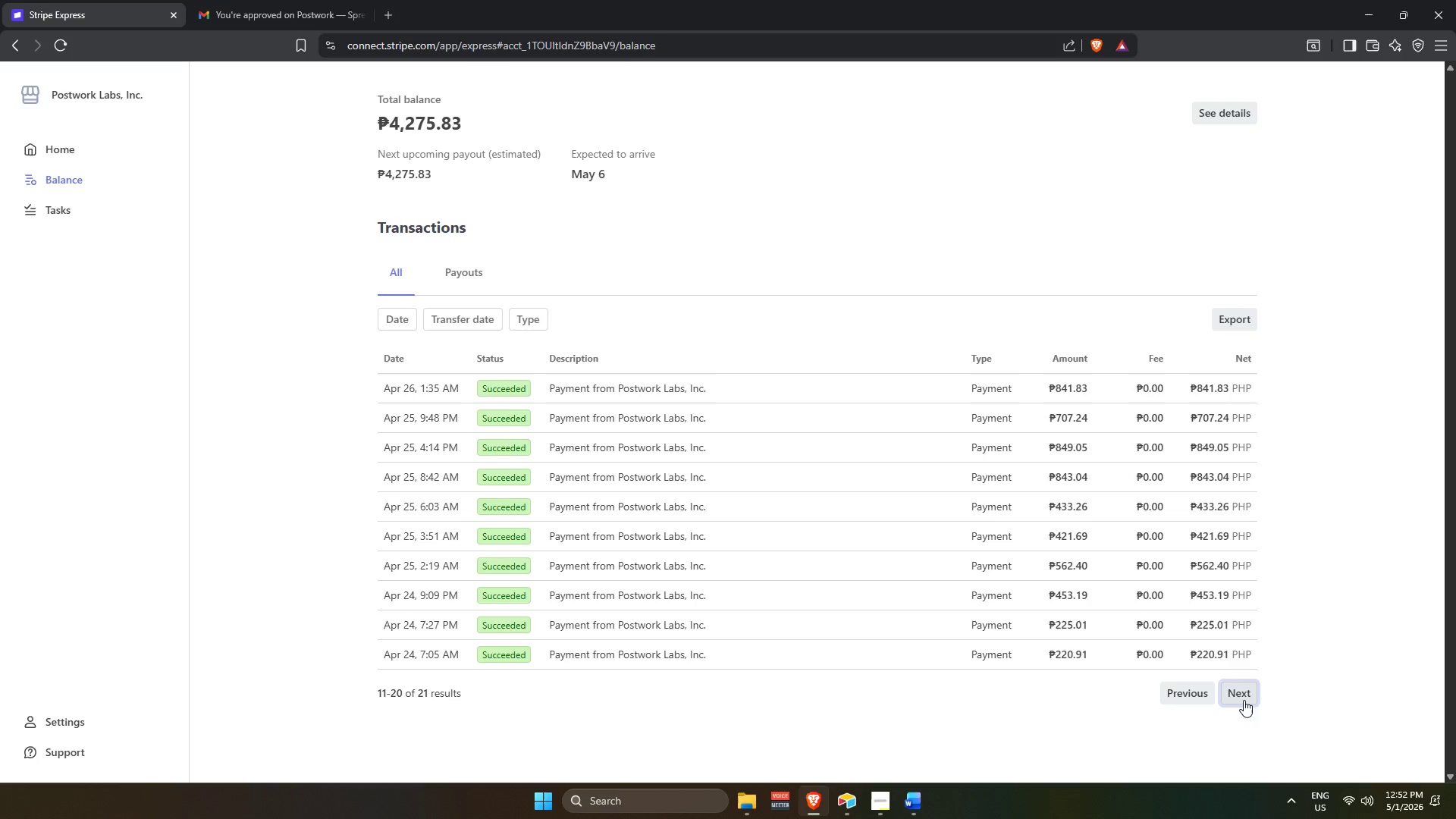 
left_click([1244, 700])
 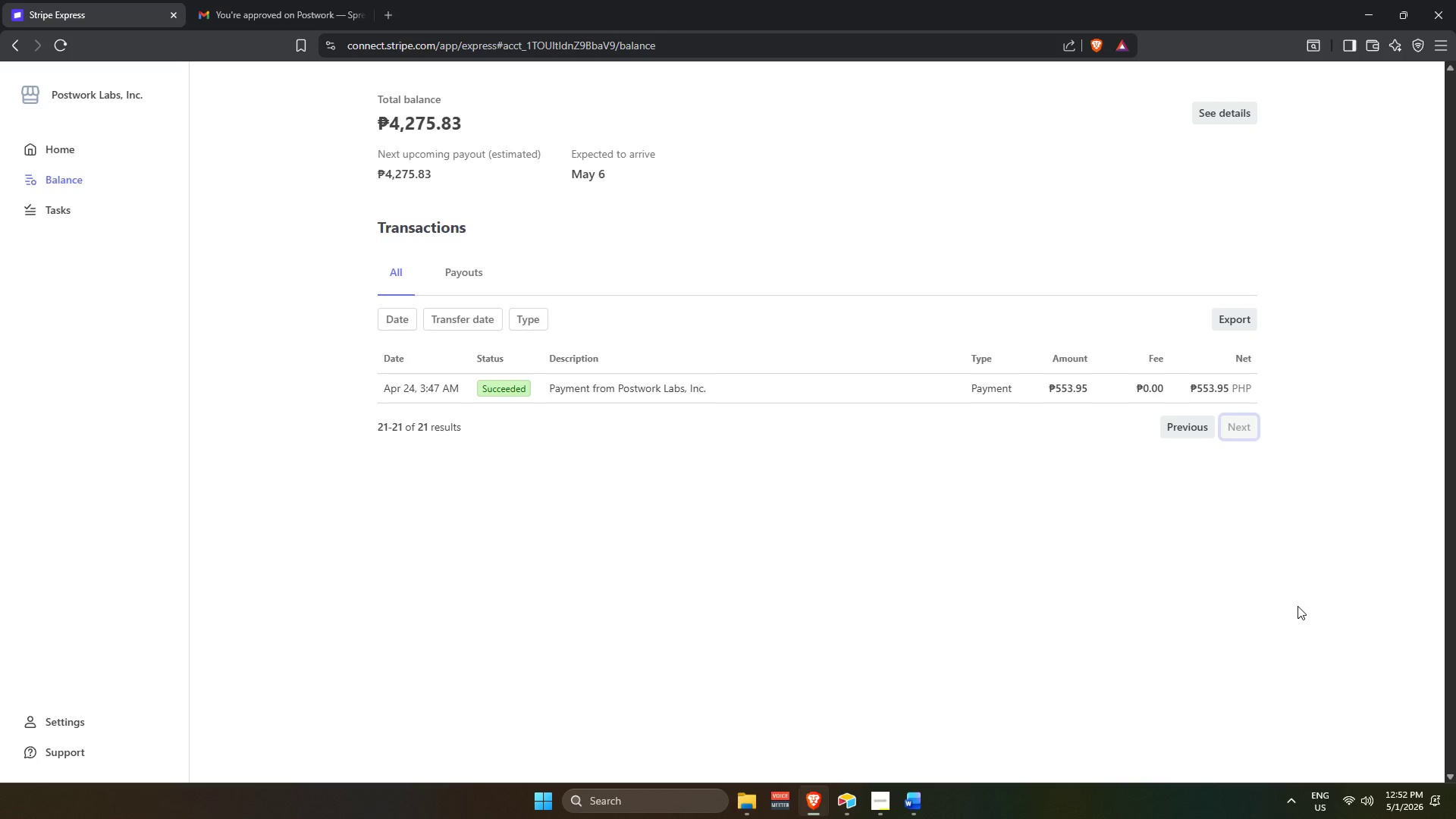 
wait(5.02)
 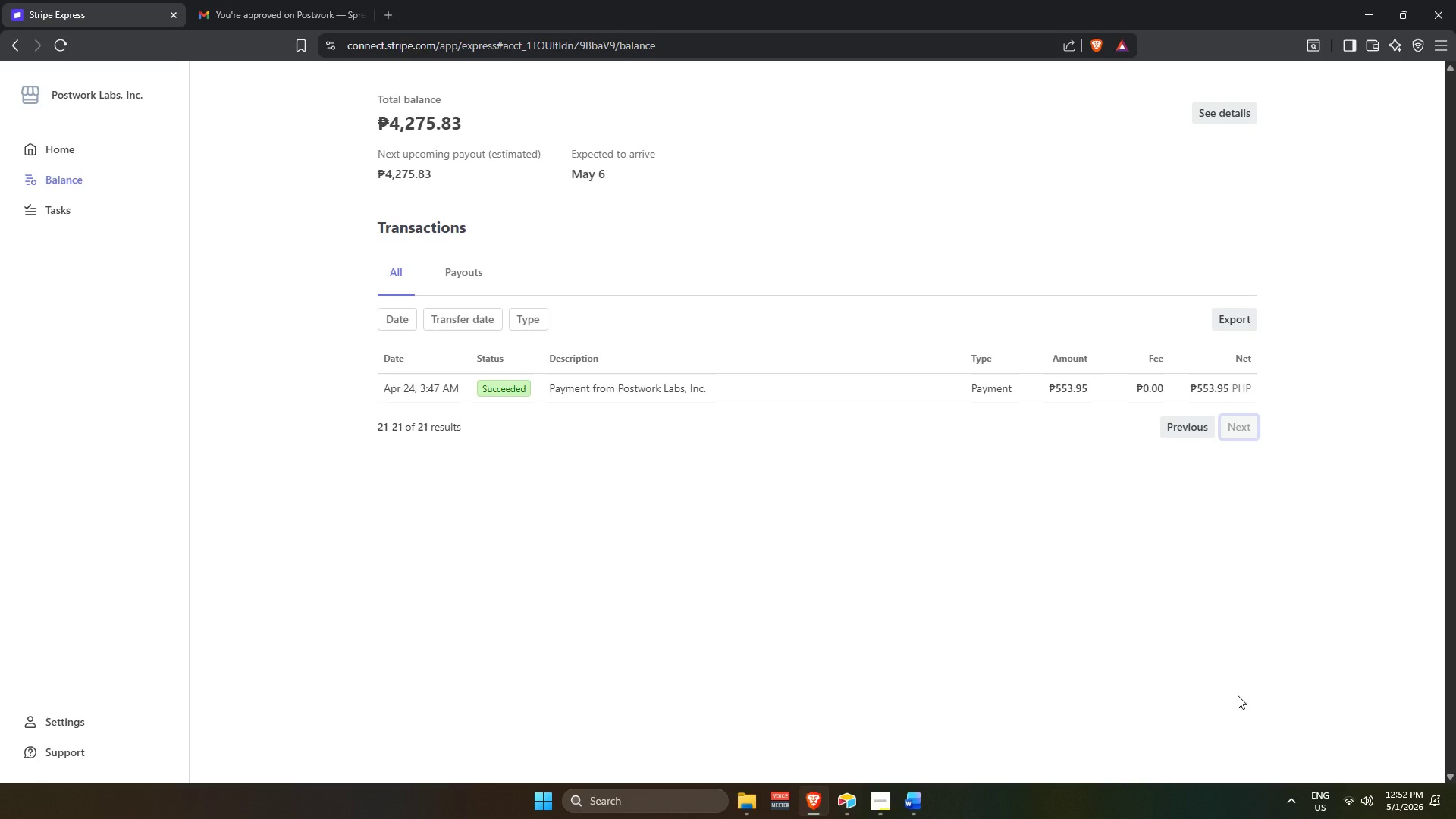 
left_click([1188, 432])
 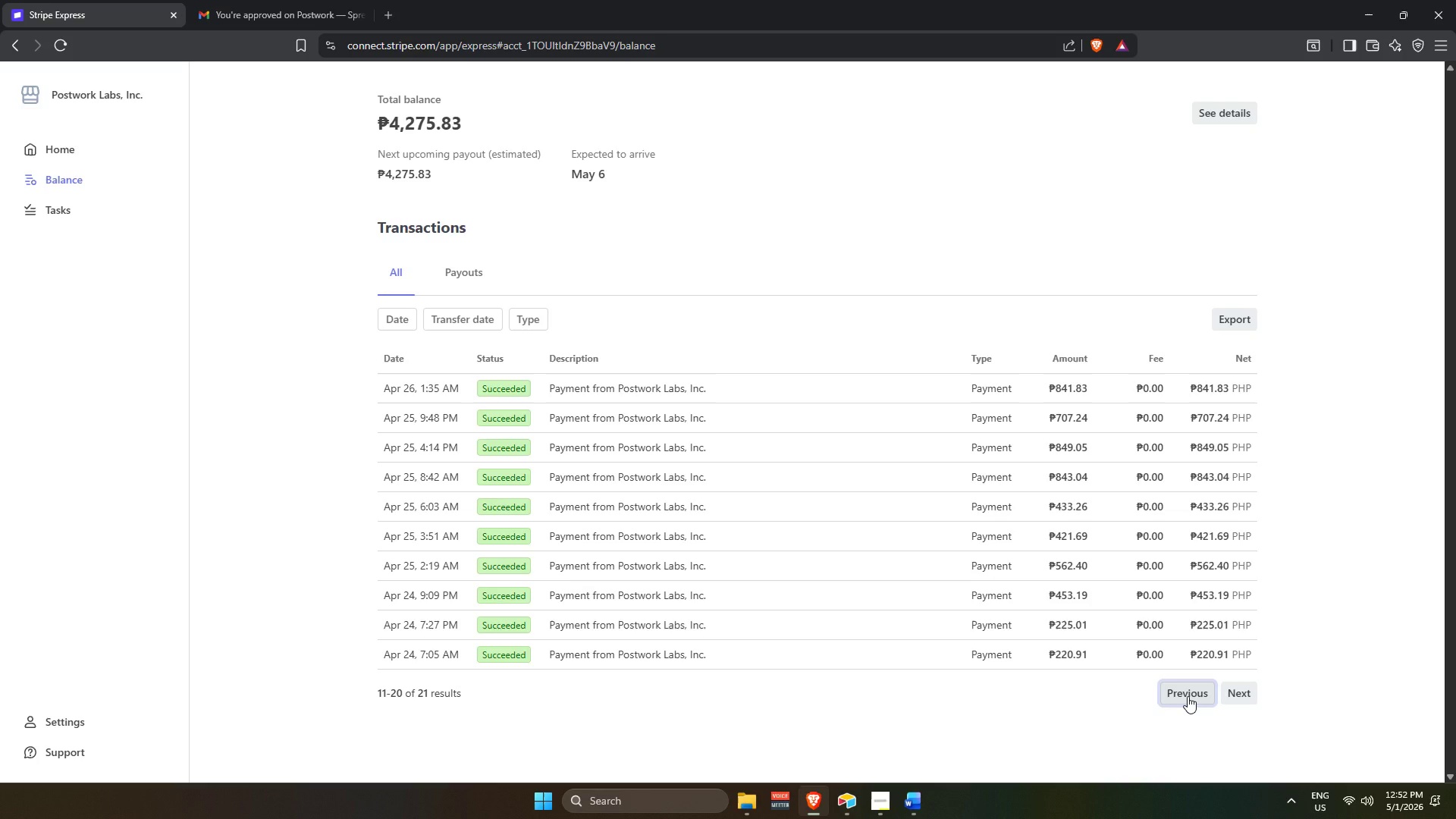 
left_click([1188, 696])
 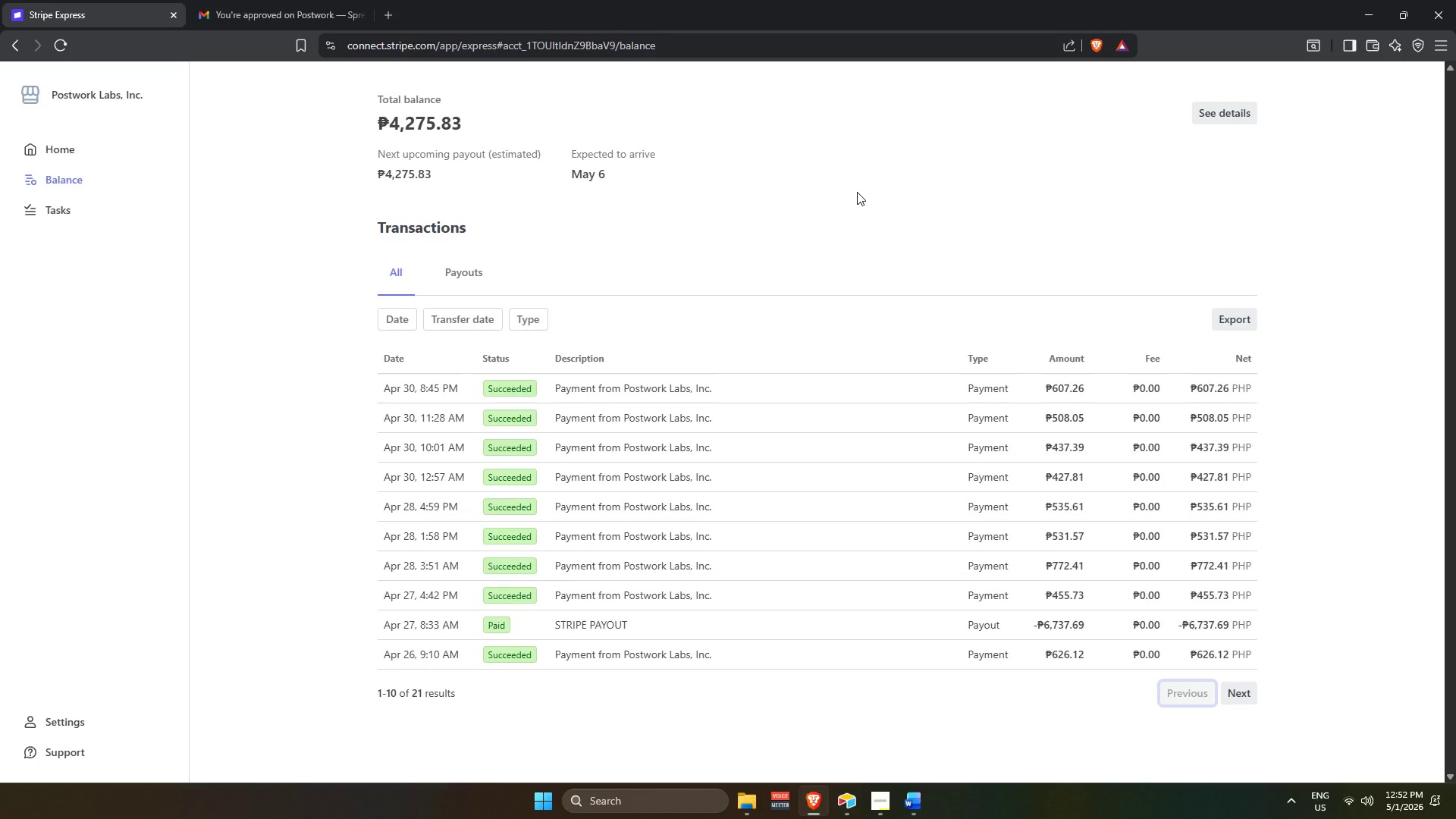 
wait(8.59)
 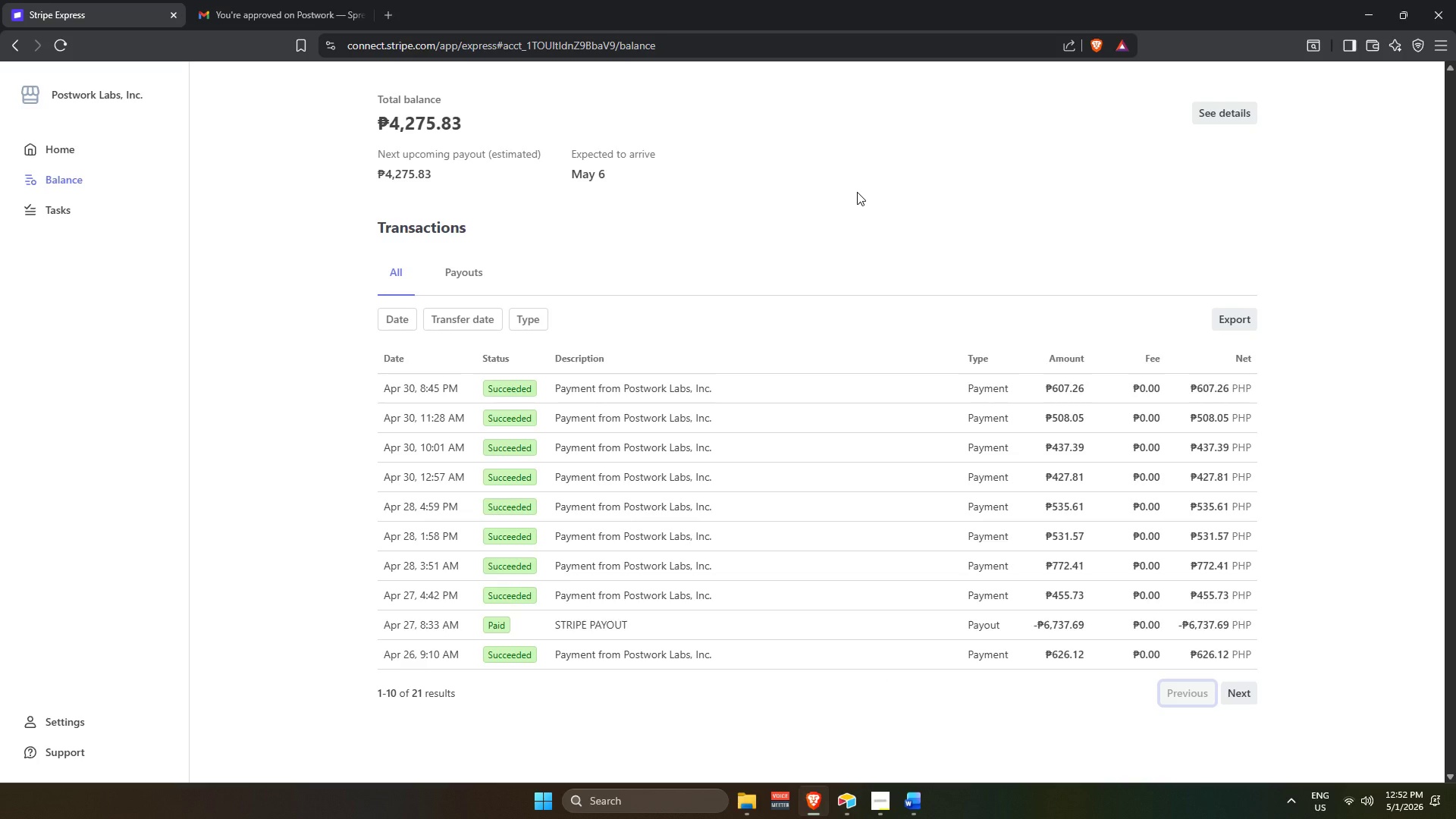 
left_click([461, 280])
 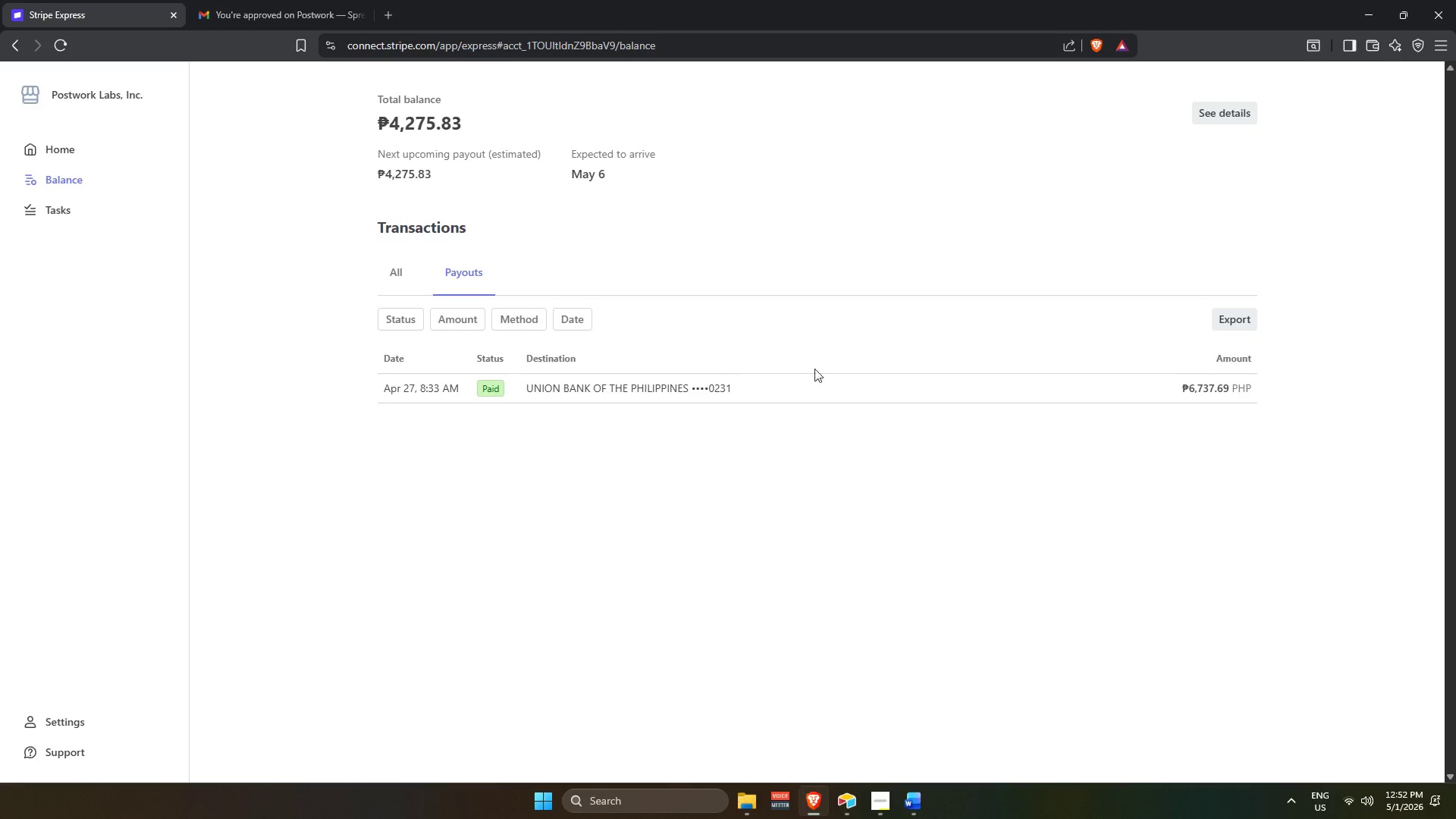 
scroll: coordinate [809, 395], scroll_direction: up, amount: 2.0
 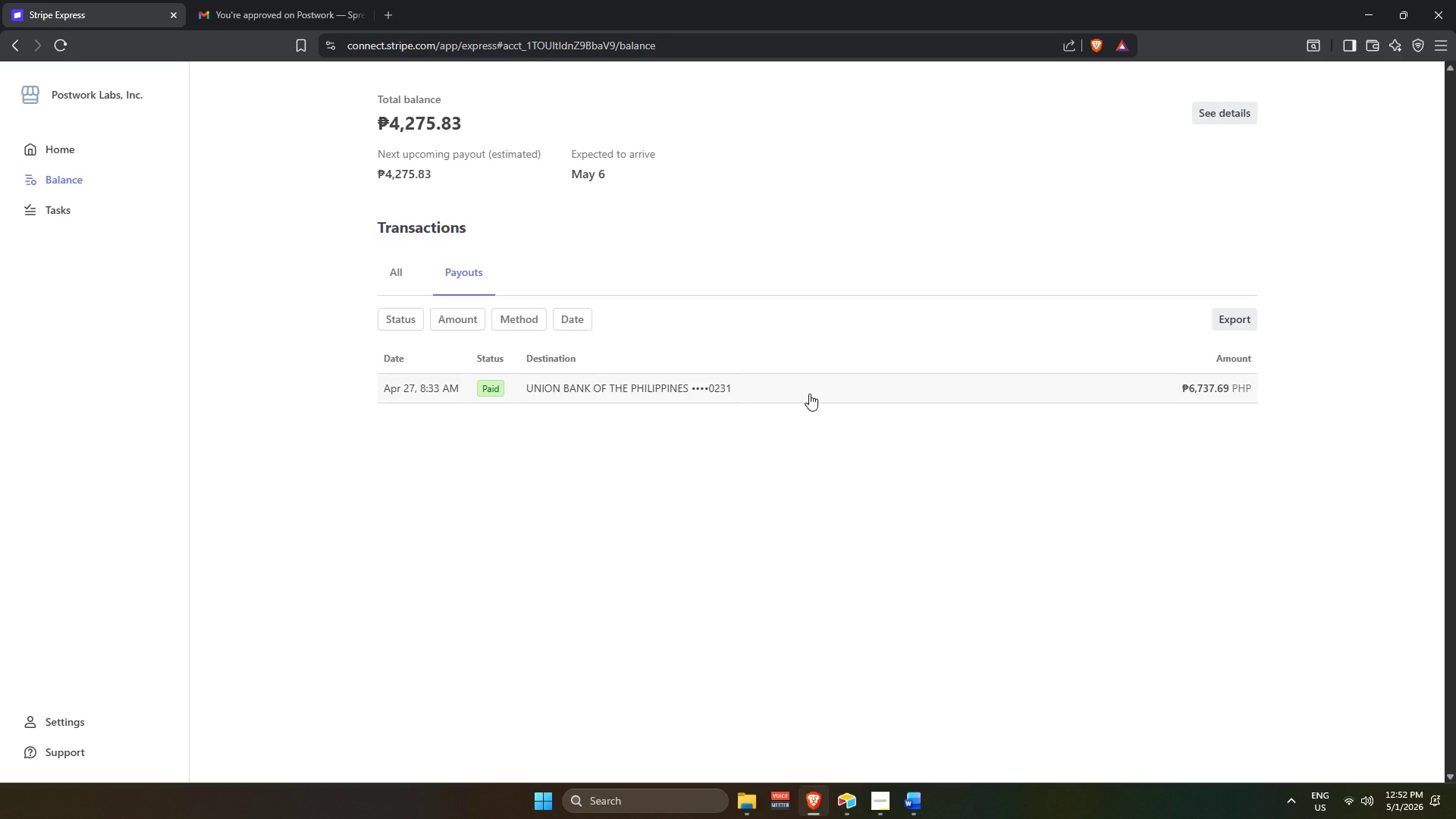 
left_click([809, 394])
 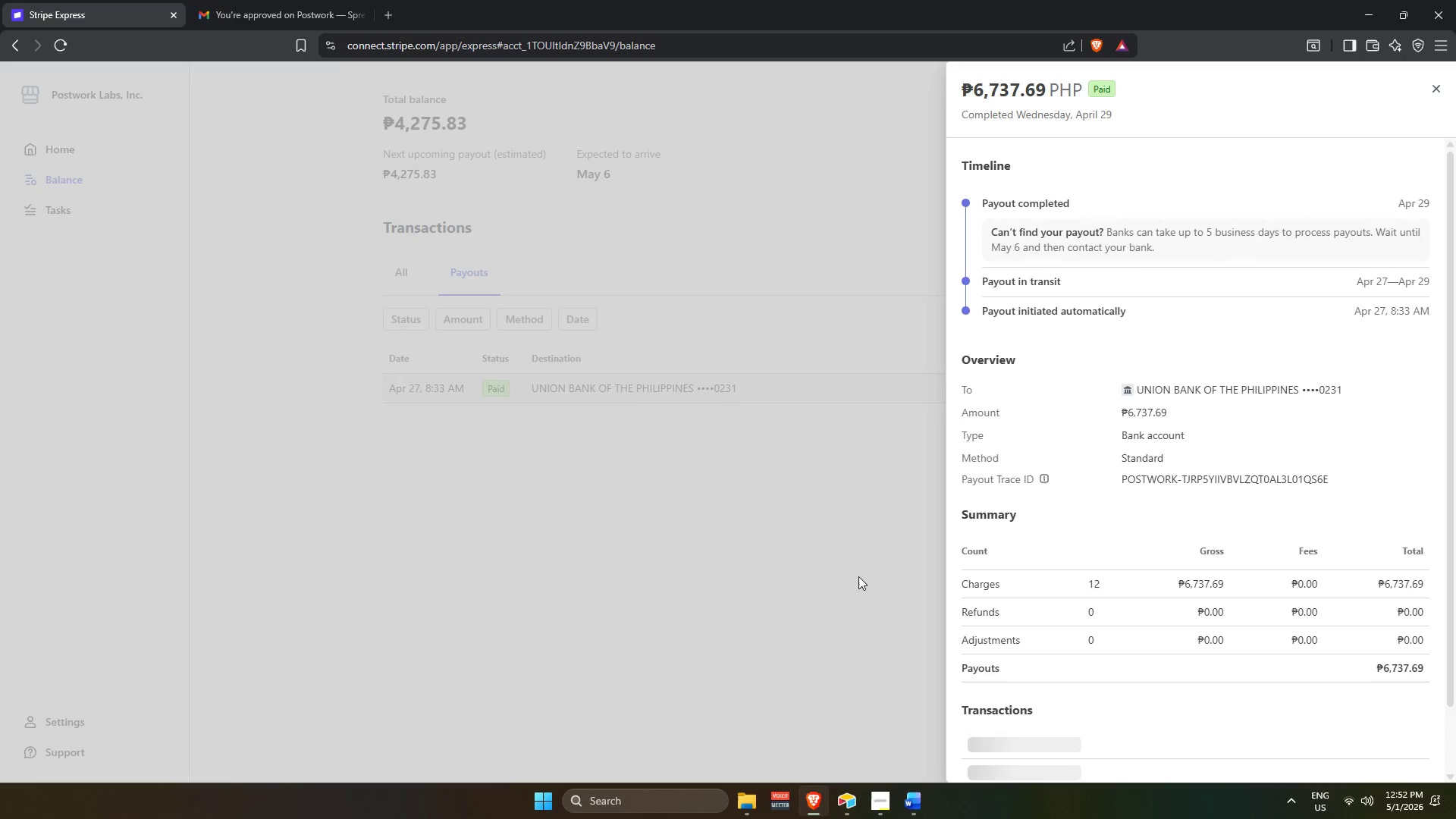 
left_click_drag(start_coordinate=[571, 541], to_coordinate=[575, 543])
 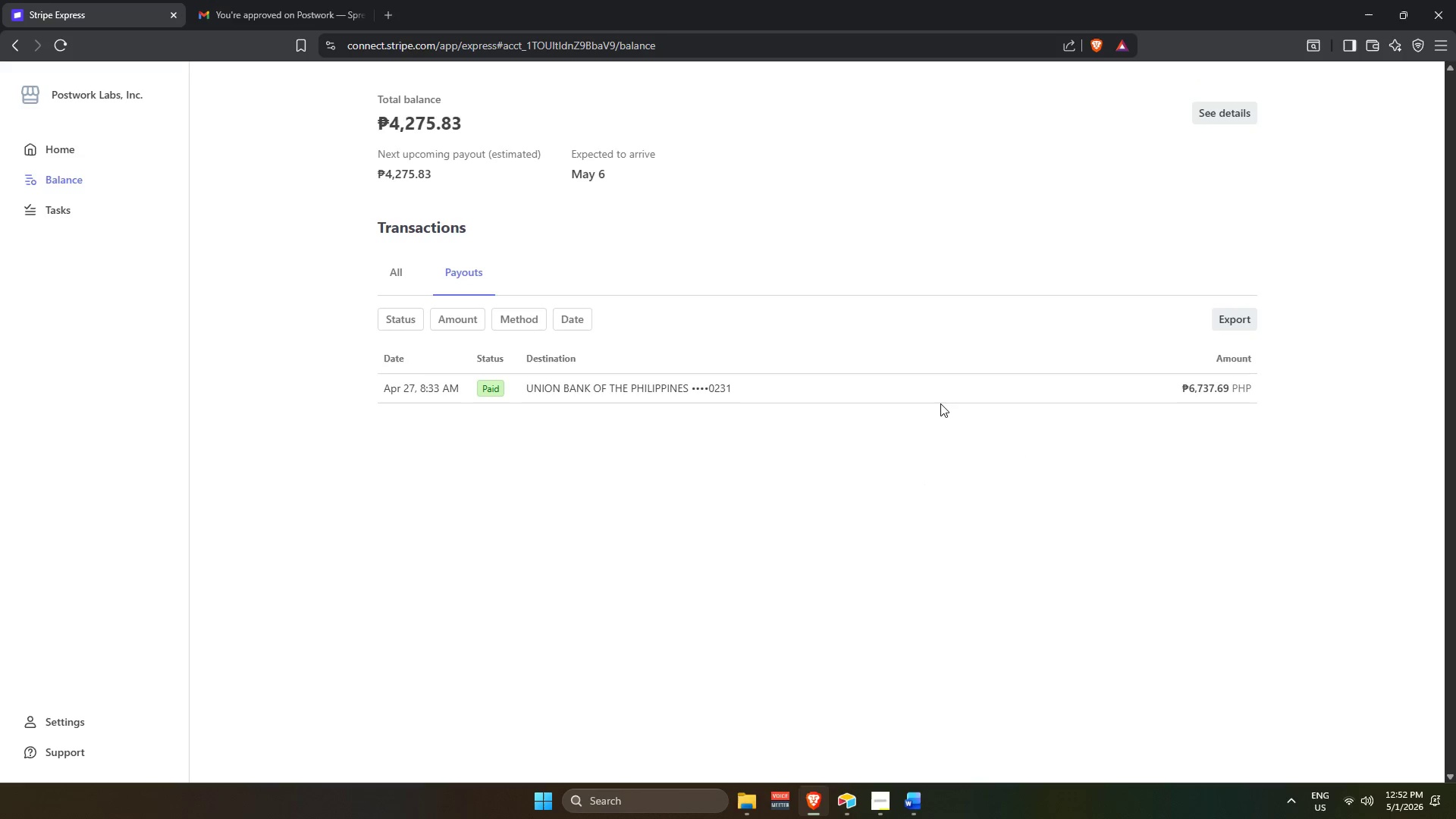 
left_click([926, 388])
 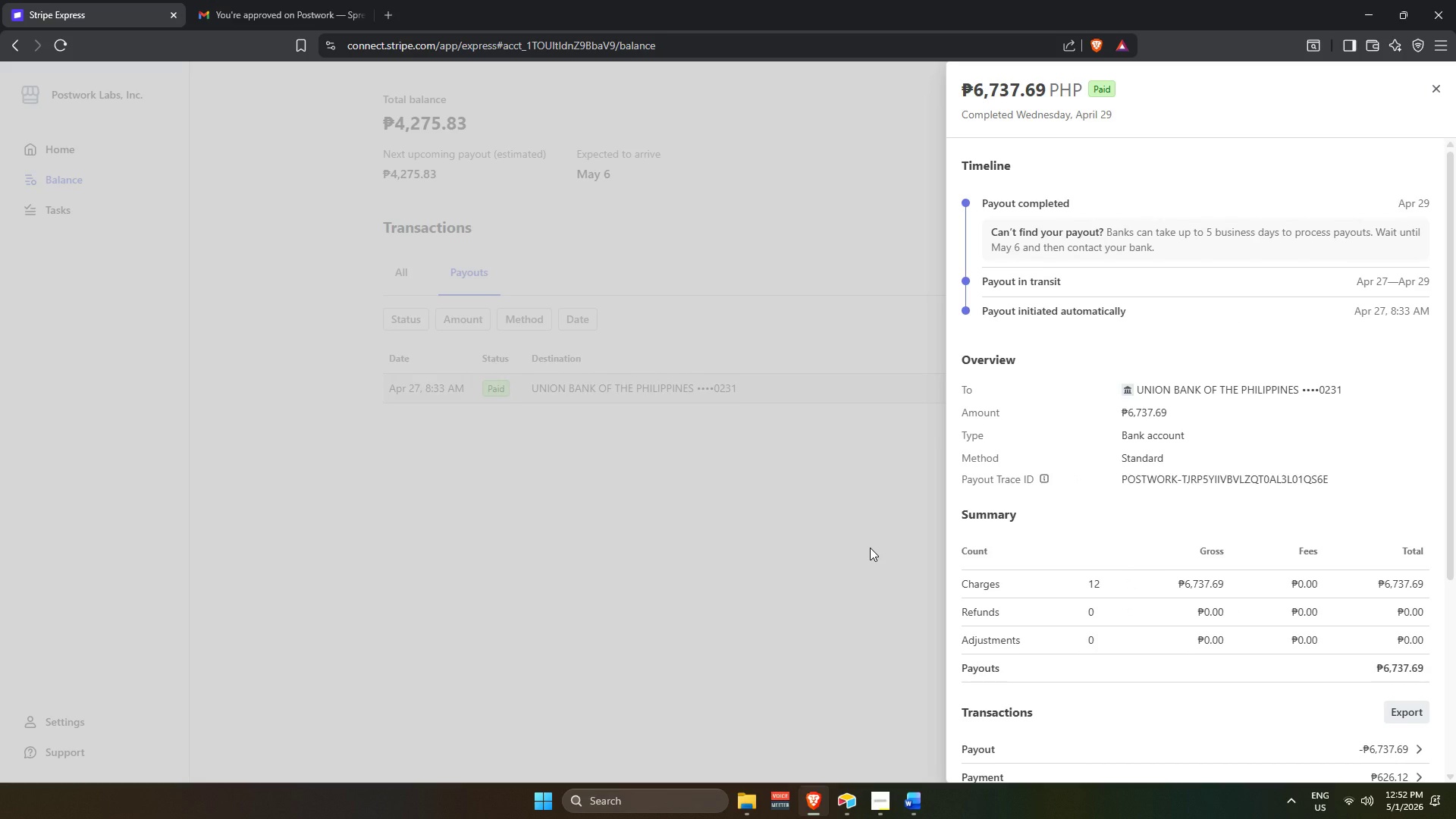 
scroll: coordinate [1154, 553], scroll_direction: down, amount: 11.0
 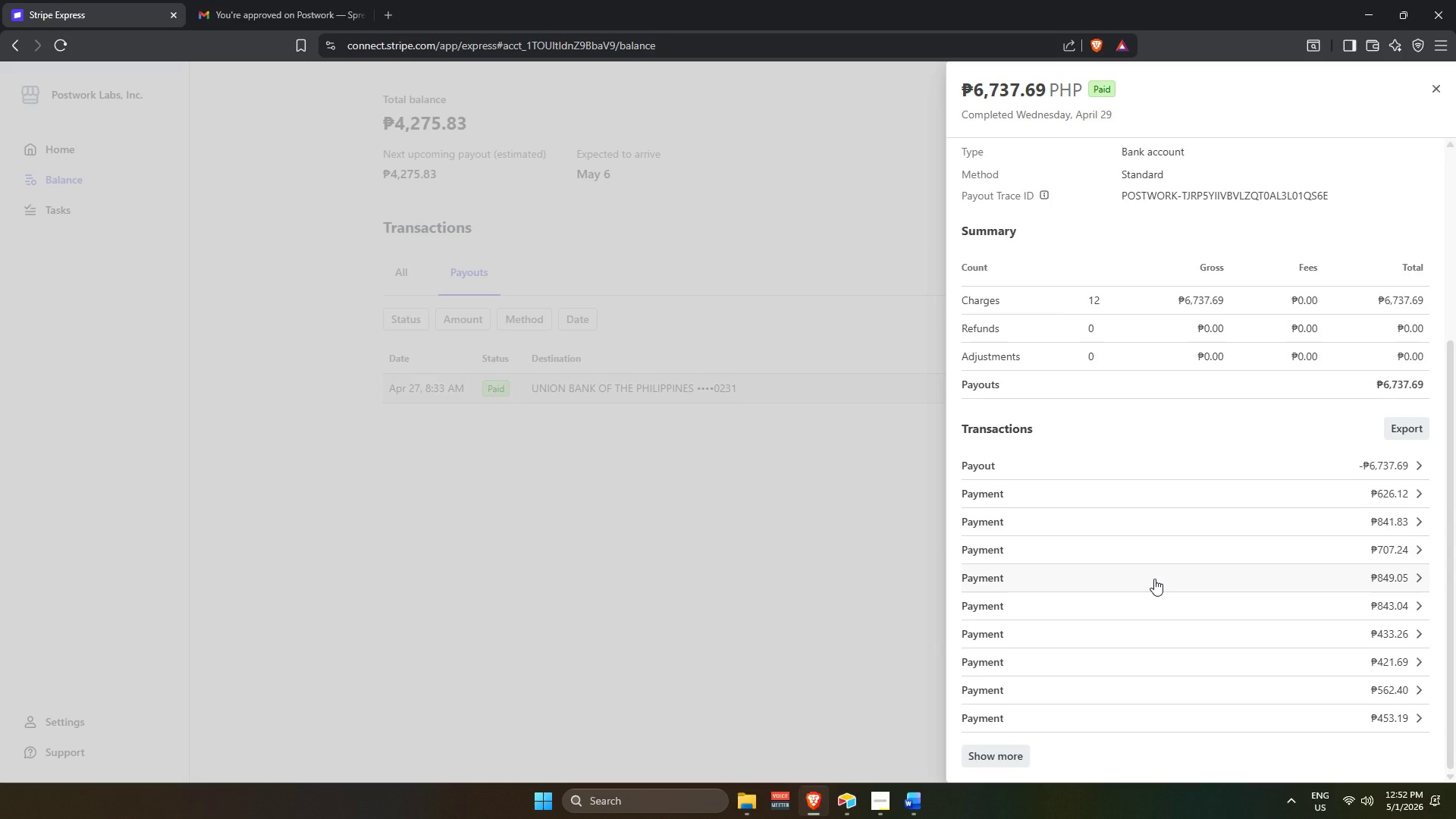 
wait(11.61)
 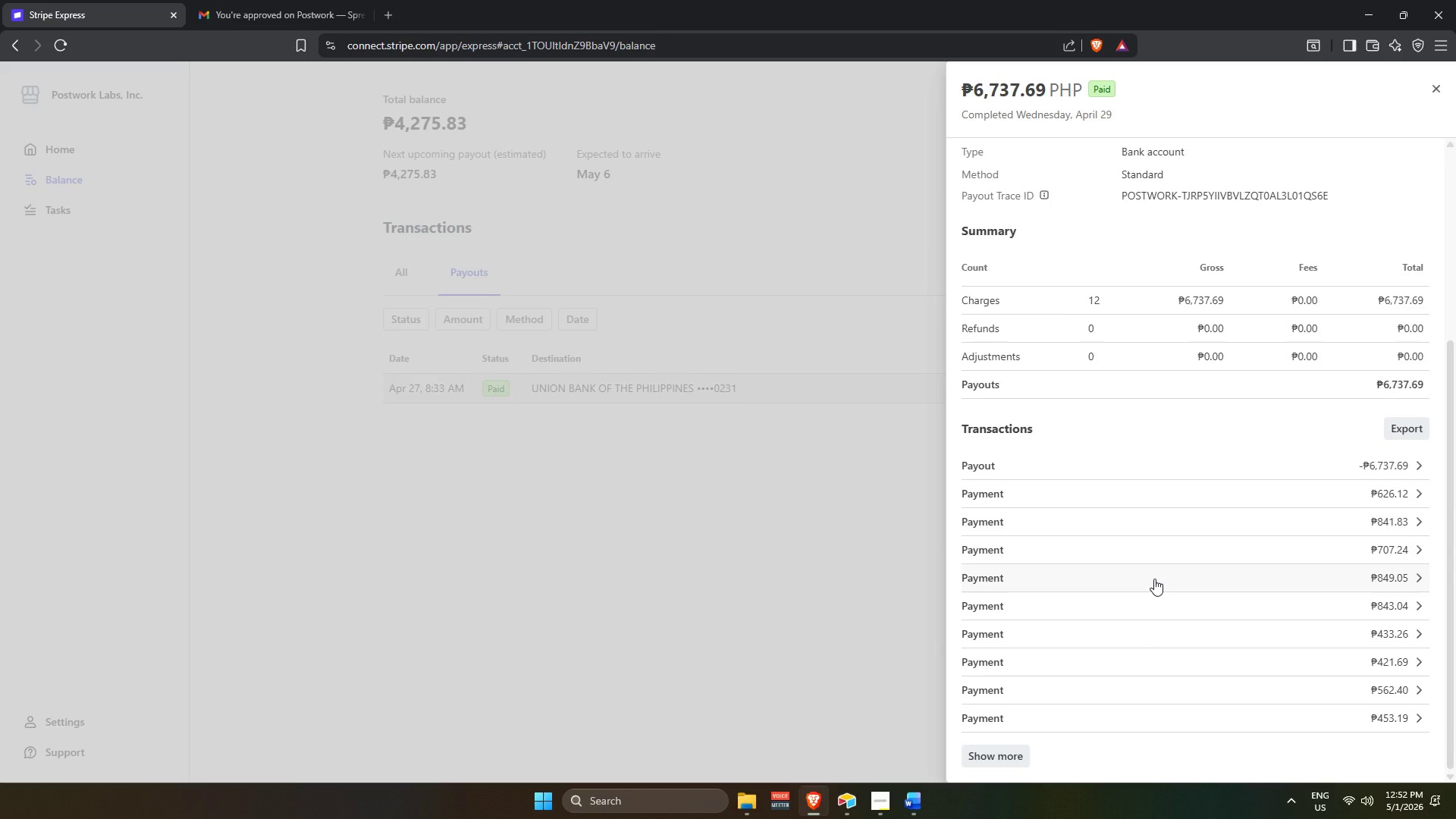 
scroll: coordinate [1188, 588], scroll_direction: down, amount: 7.0
 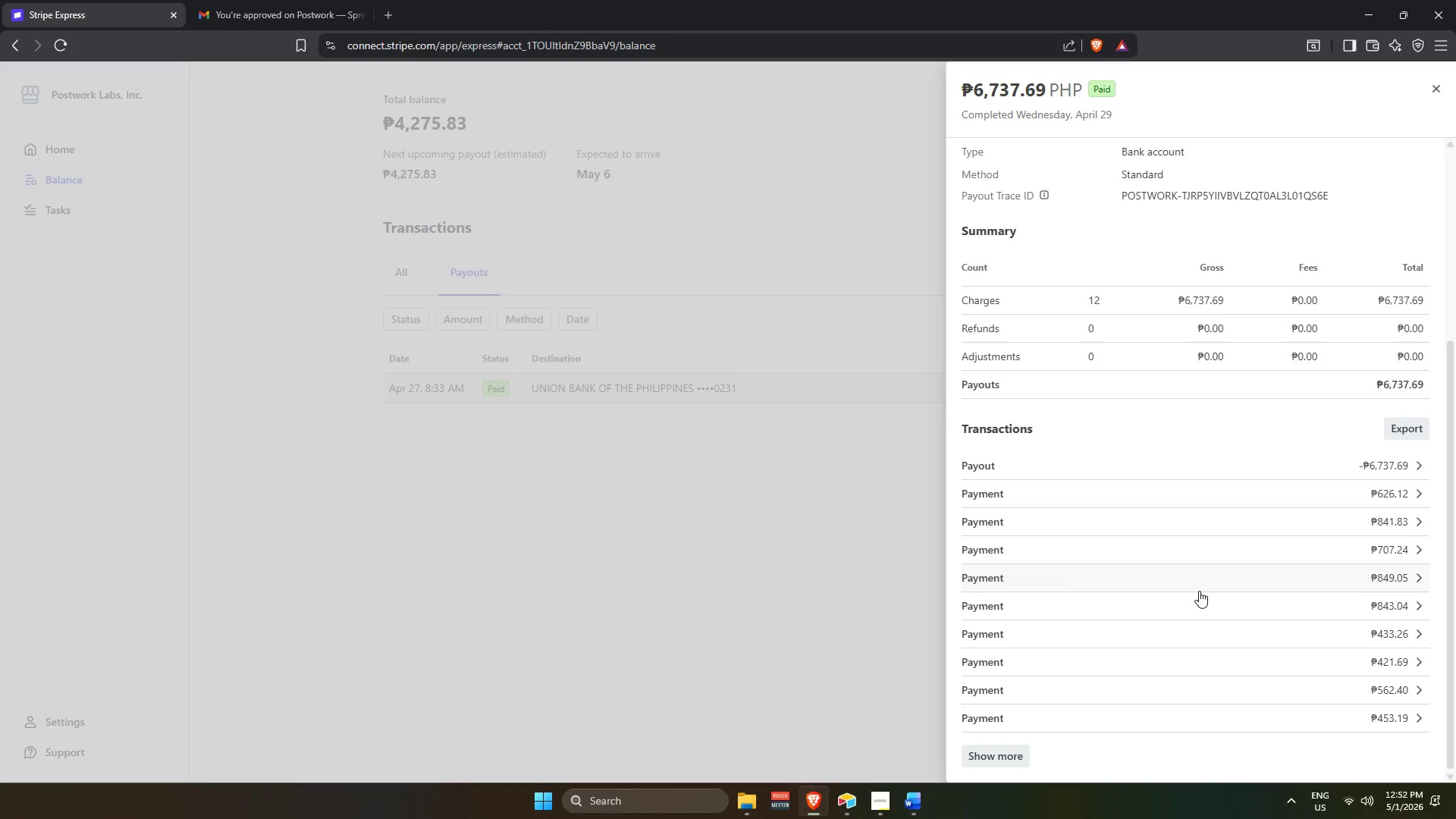 
left_click([987, 759])
 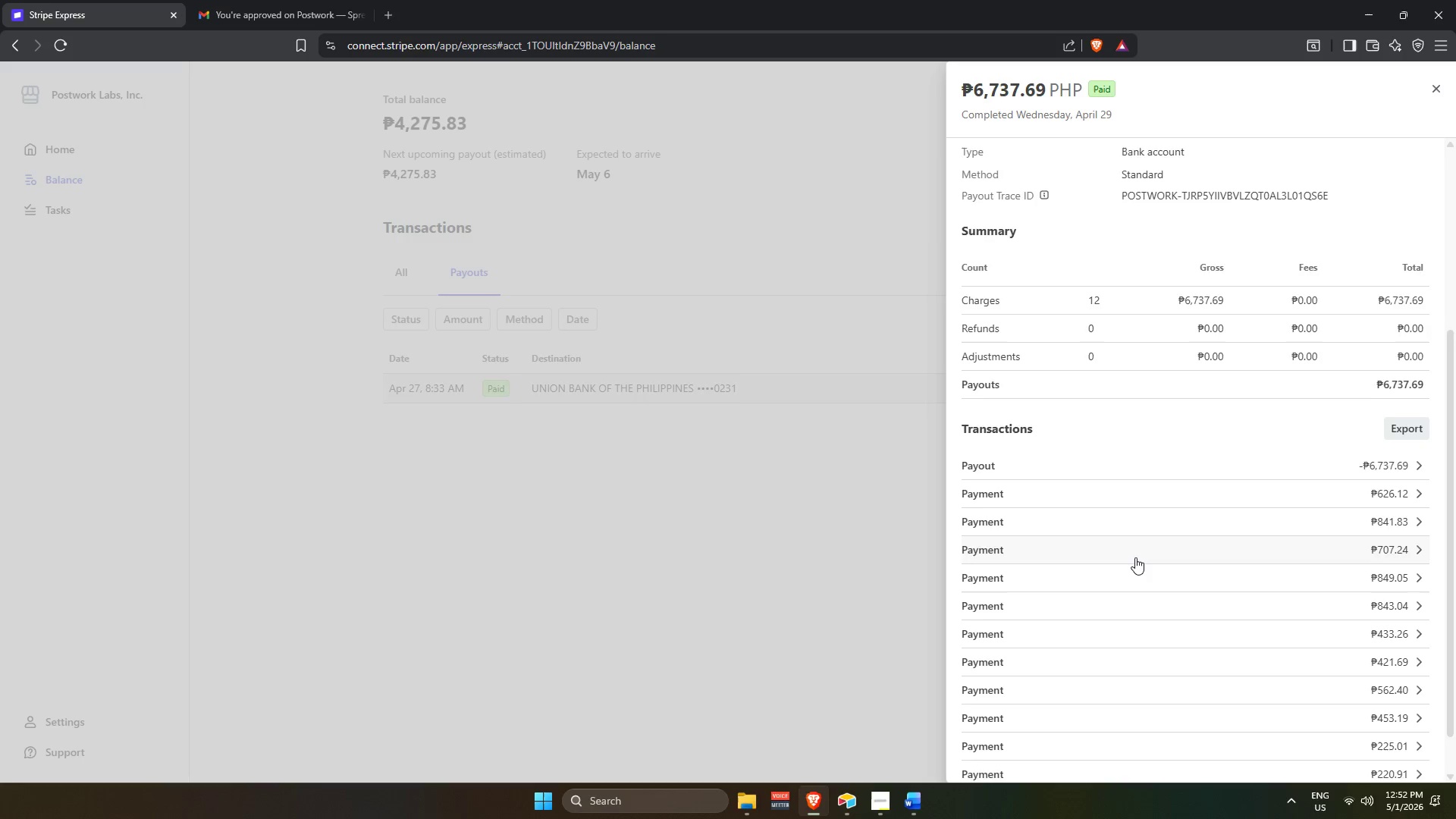 
scroll: coordinate [1147, 577], scroll_direction: down, amount: 17.0
 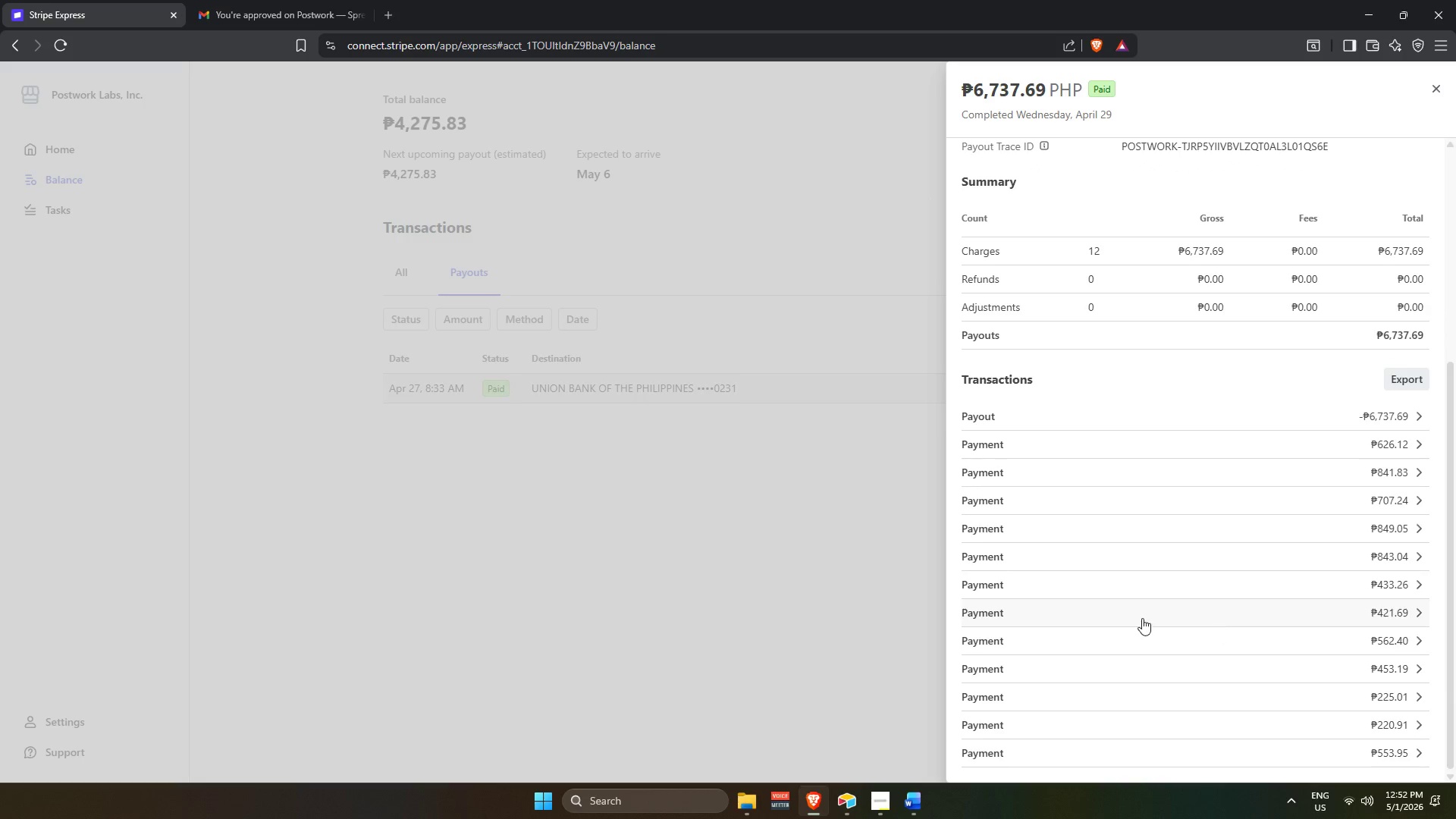 
left_click([871, 531])
 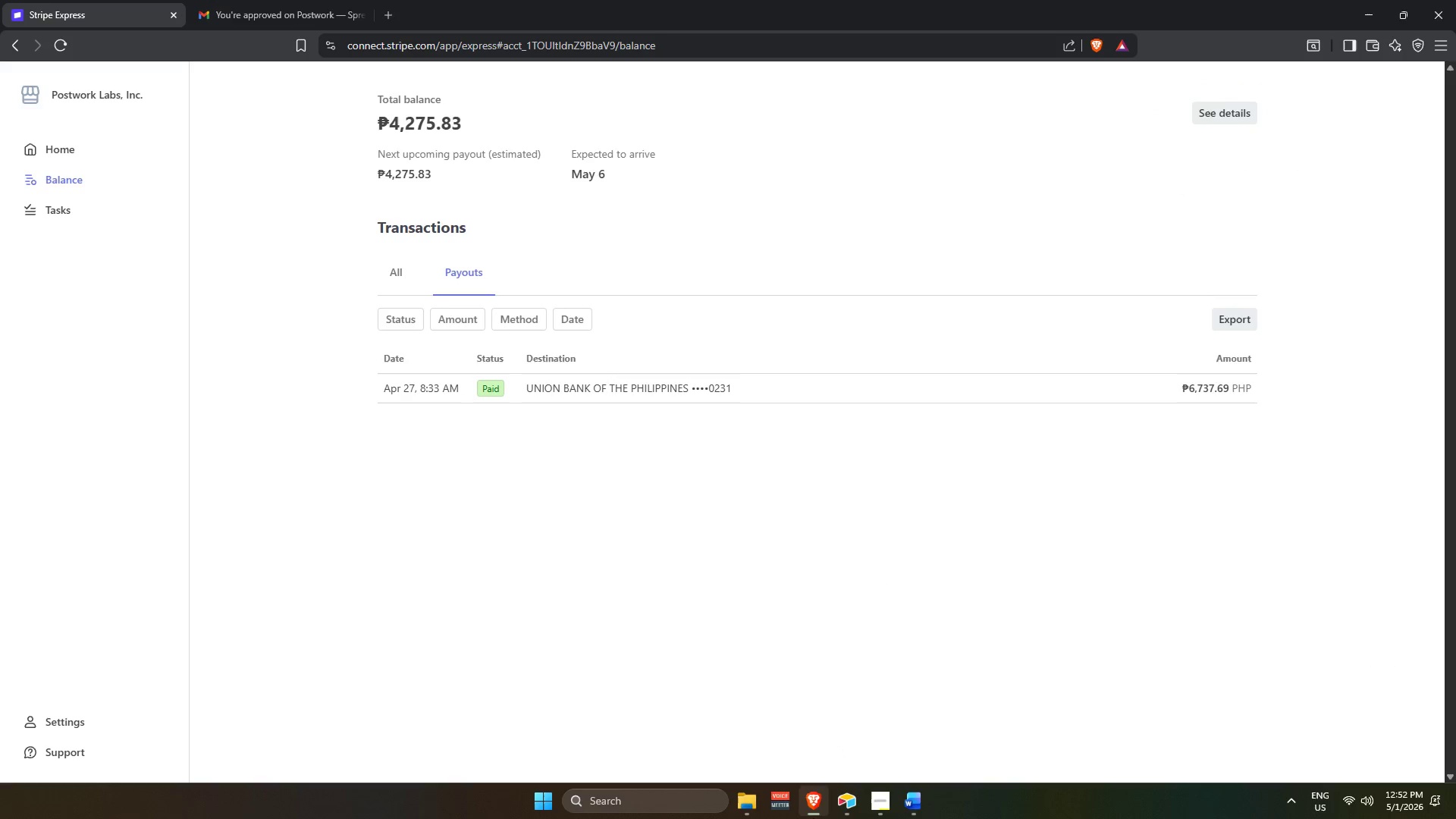 
left_click([838, 811])
 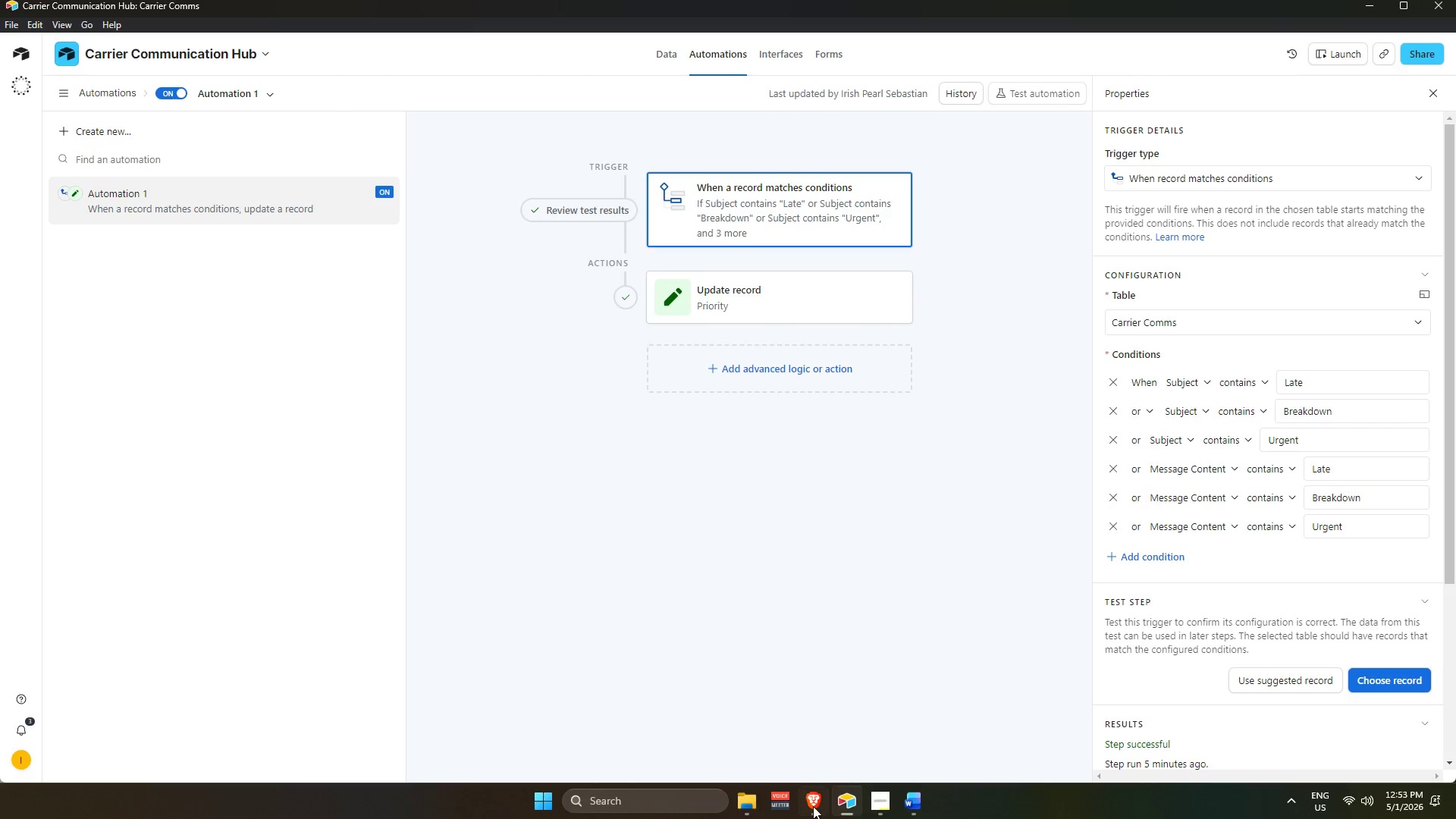 
left_click([816, 807])
 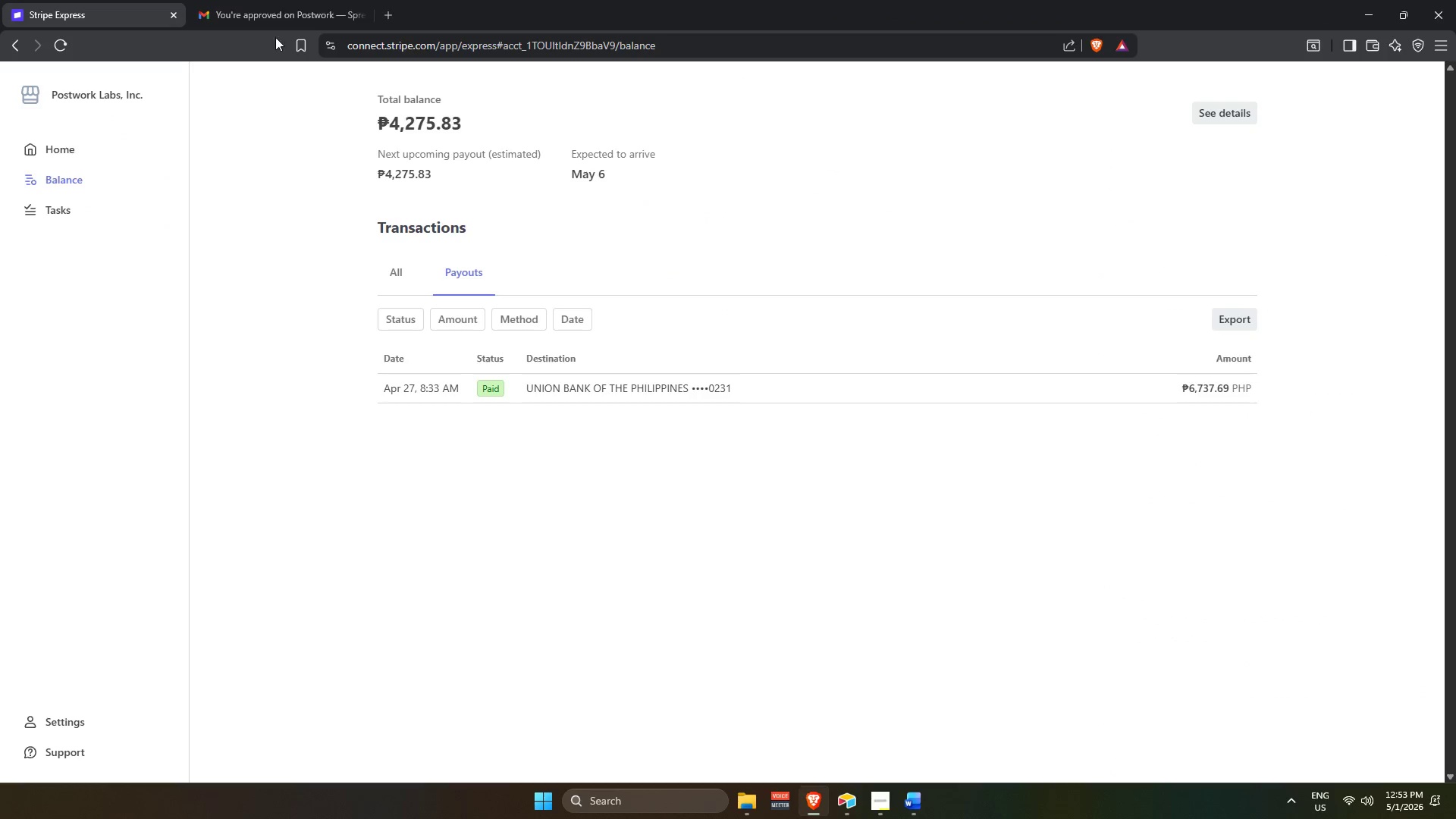 
left_click([268, 0])
 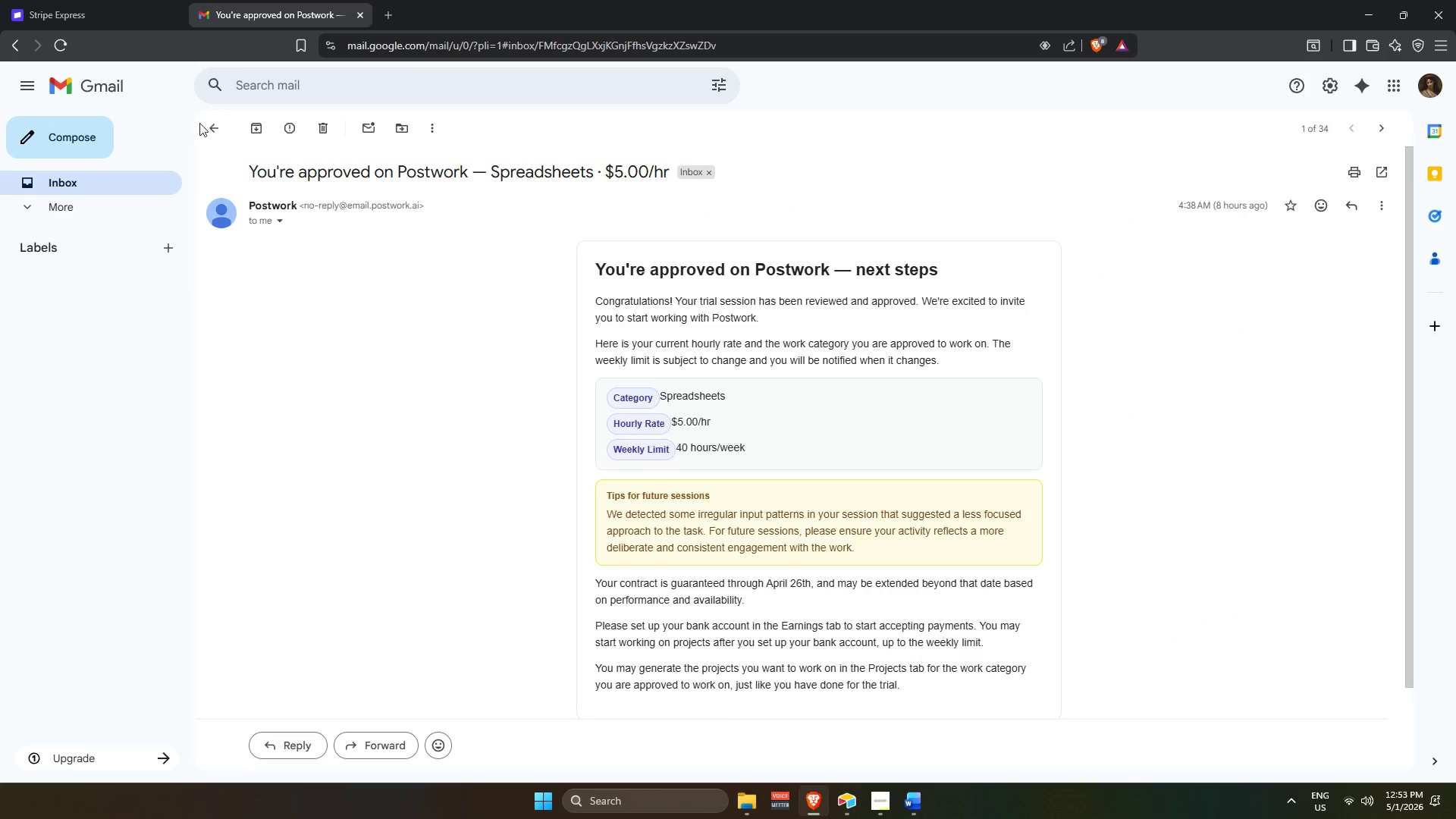 
left_click([208, 123])
 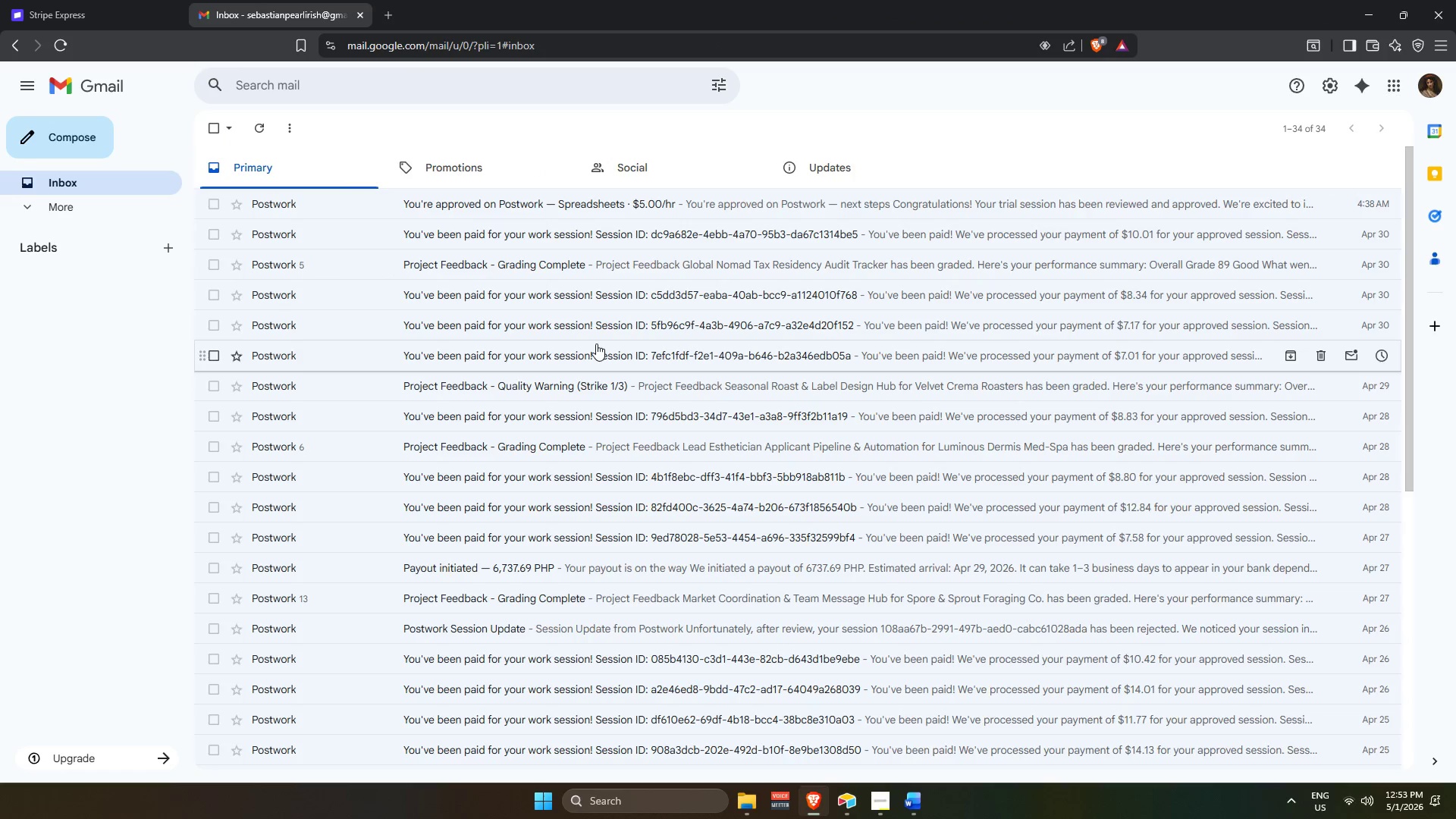 
scroll: coordinate [573, 656], scroll_direction: up, amount: 8.0
 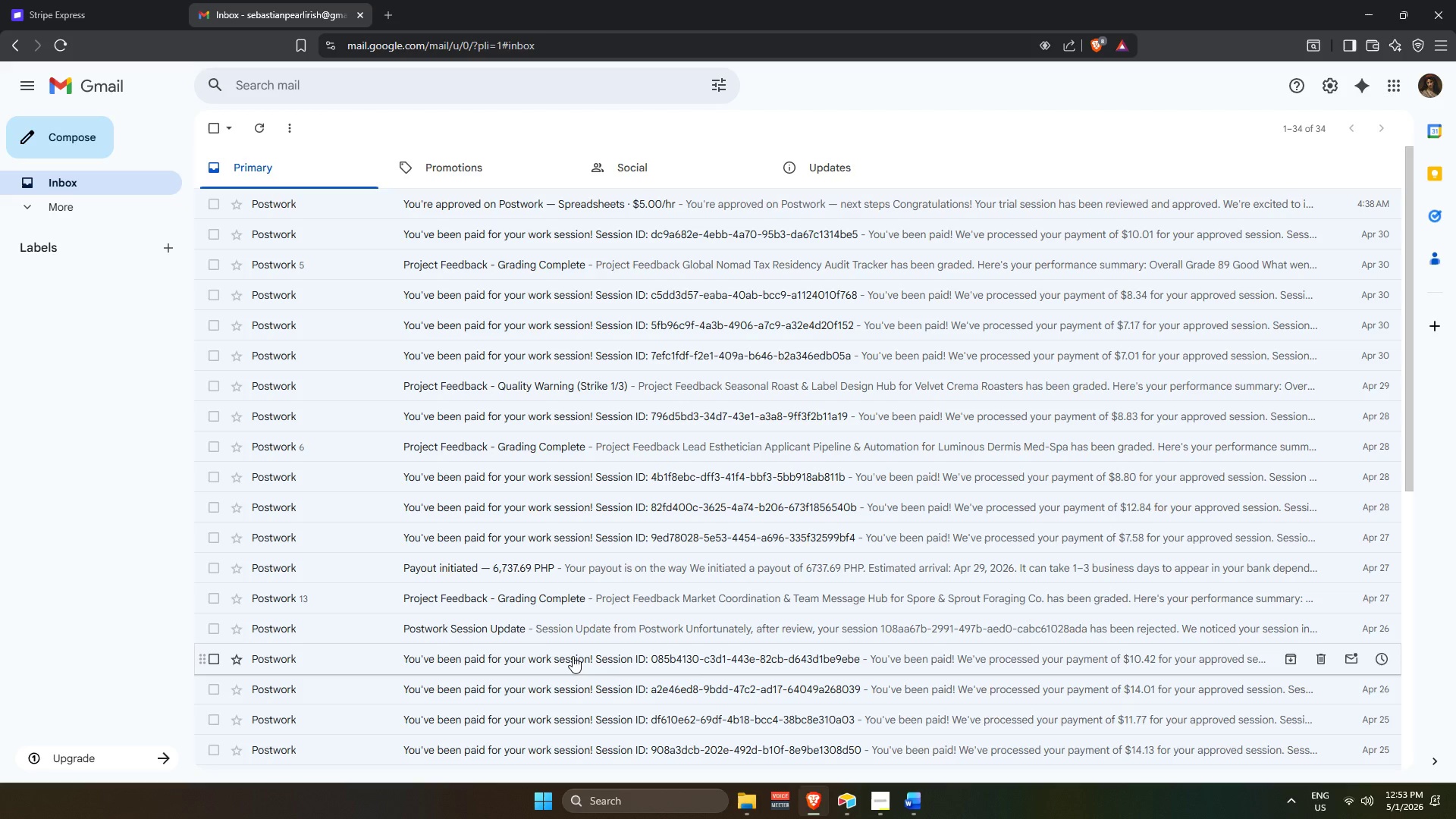 
wait(10.64)
 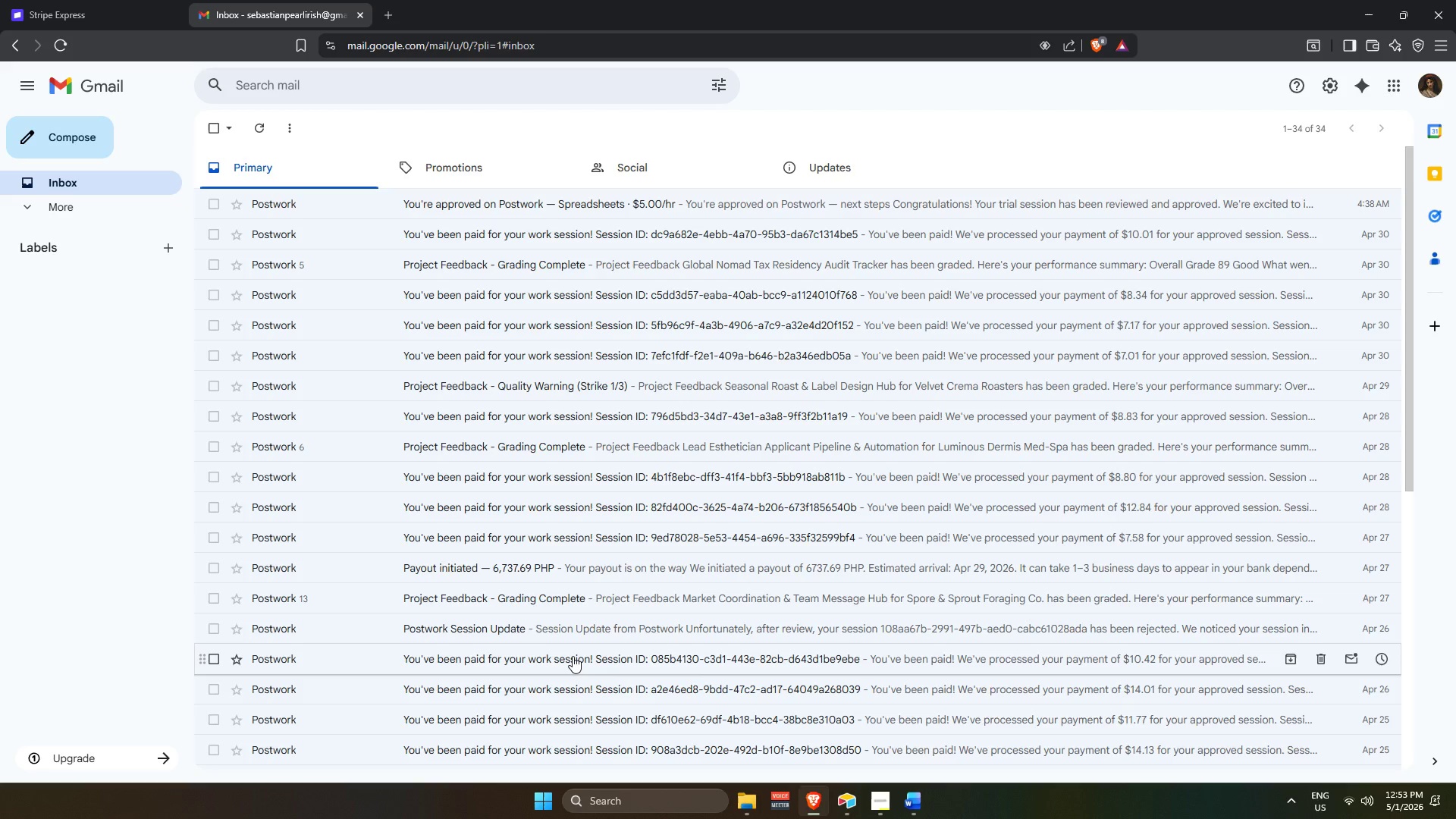 
left_click([644, 200])
 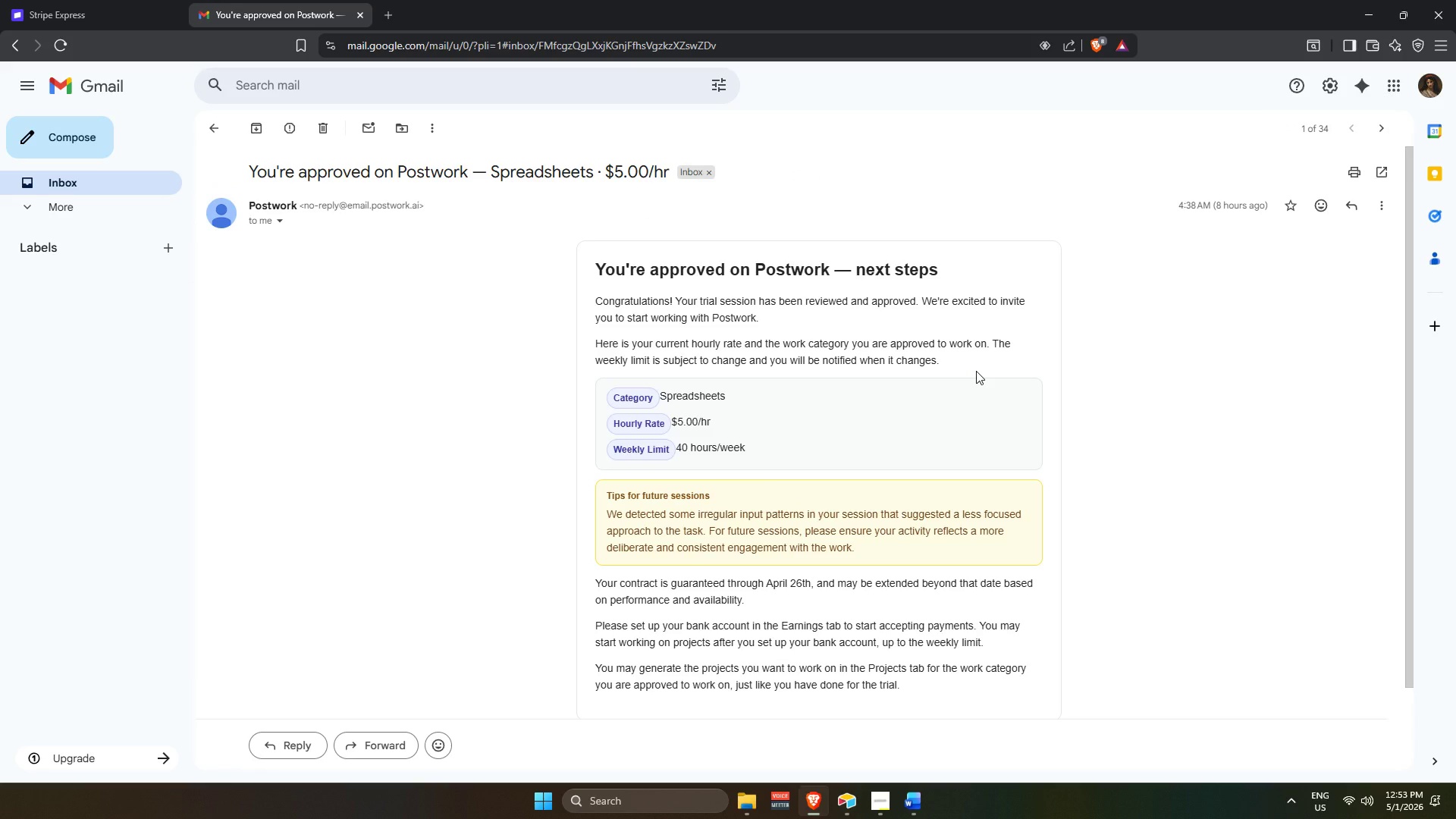 
scroll: coordinate [976, 371], scroll_direction: down, amount: 2.0
 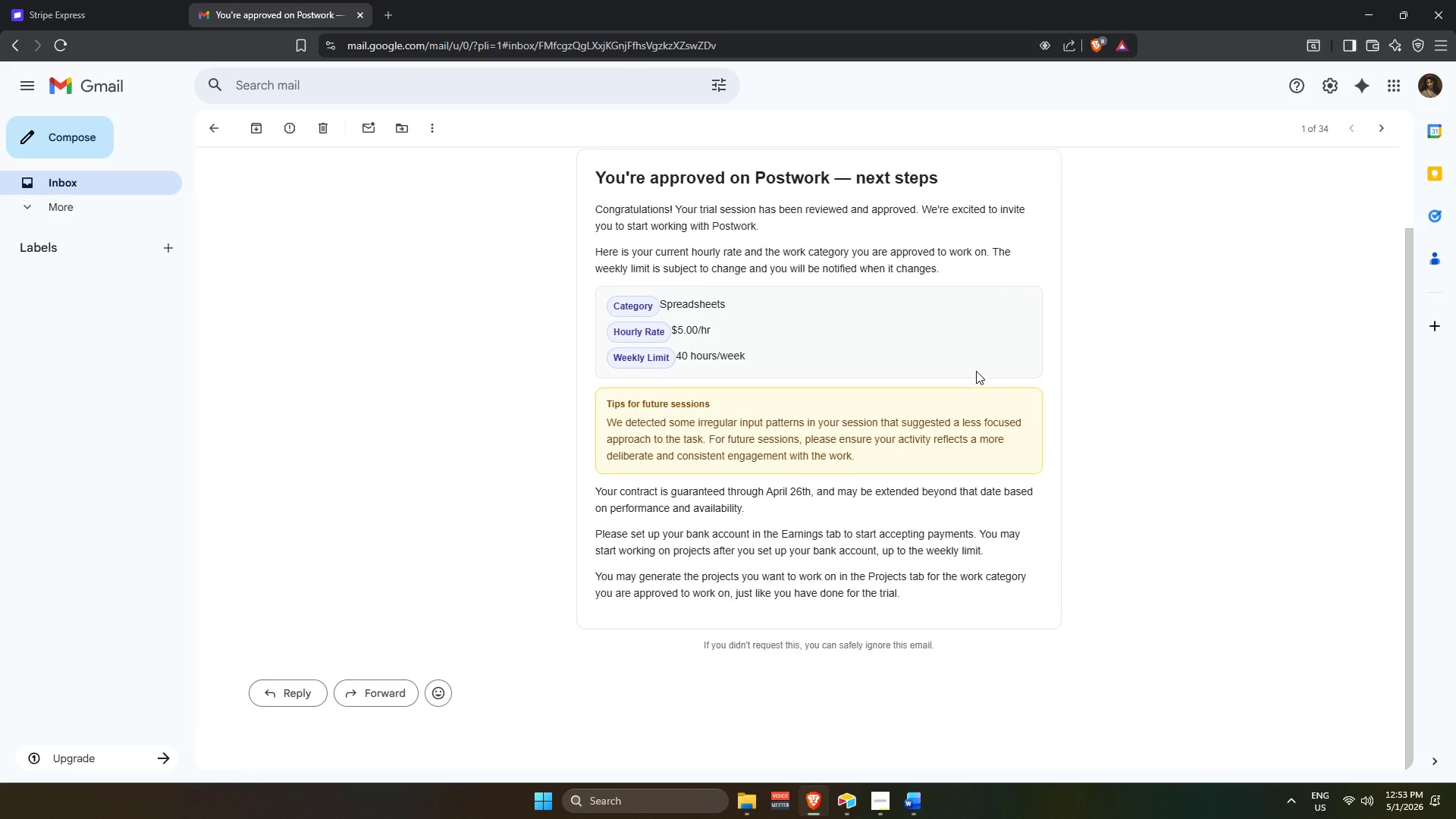 
scroll: coordinate [976, 371], scroll_direction: up, amount: 5.0
 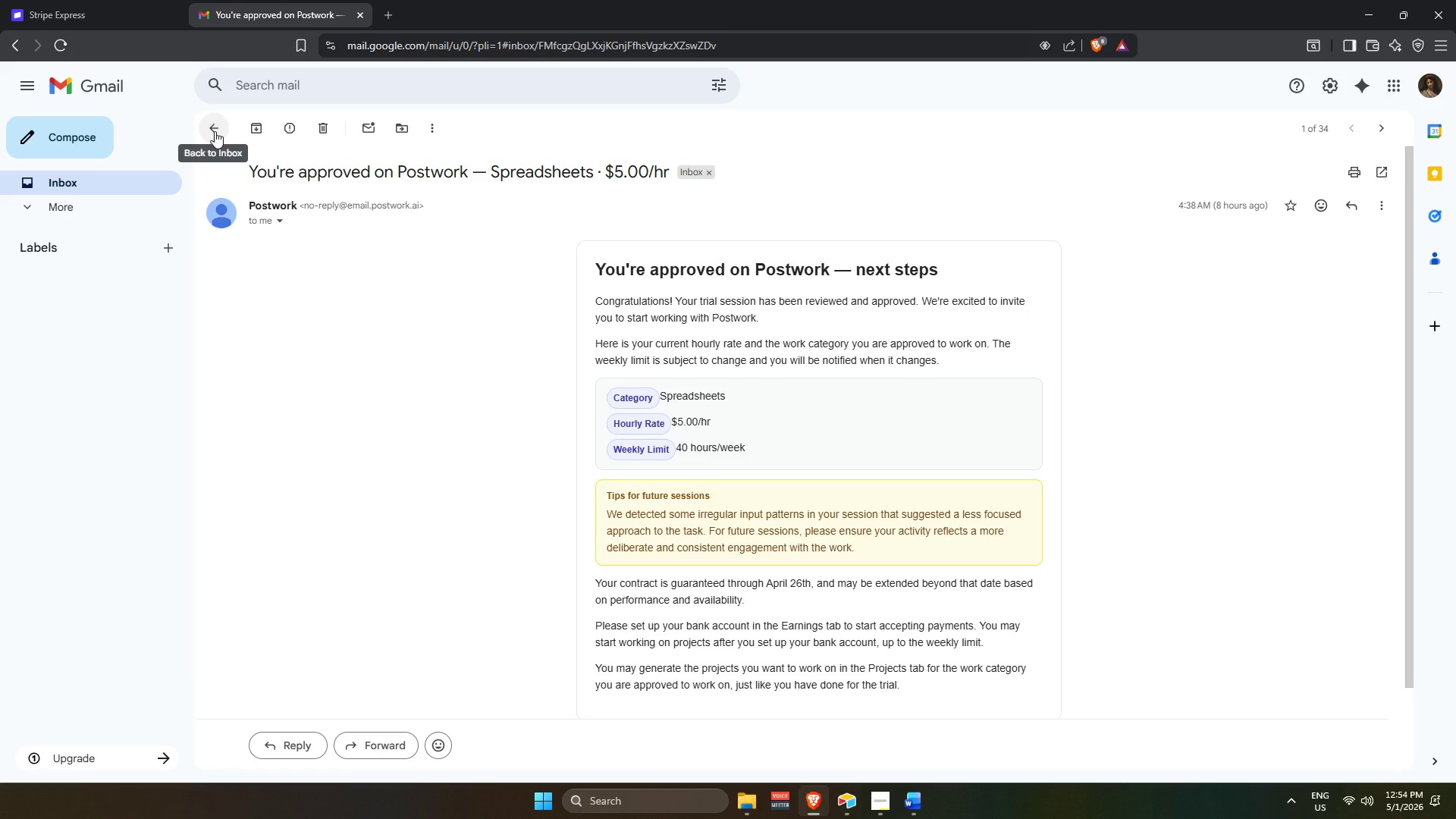 
wait(44.94)
 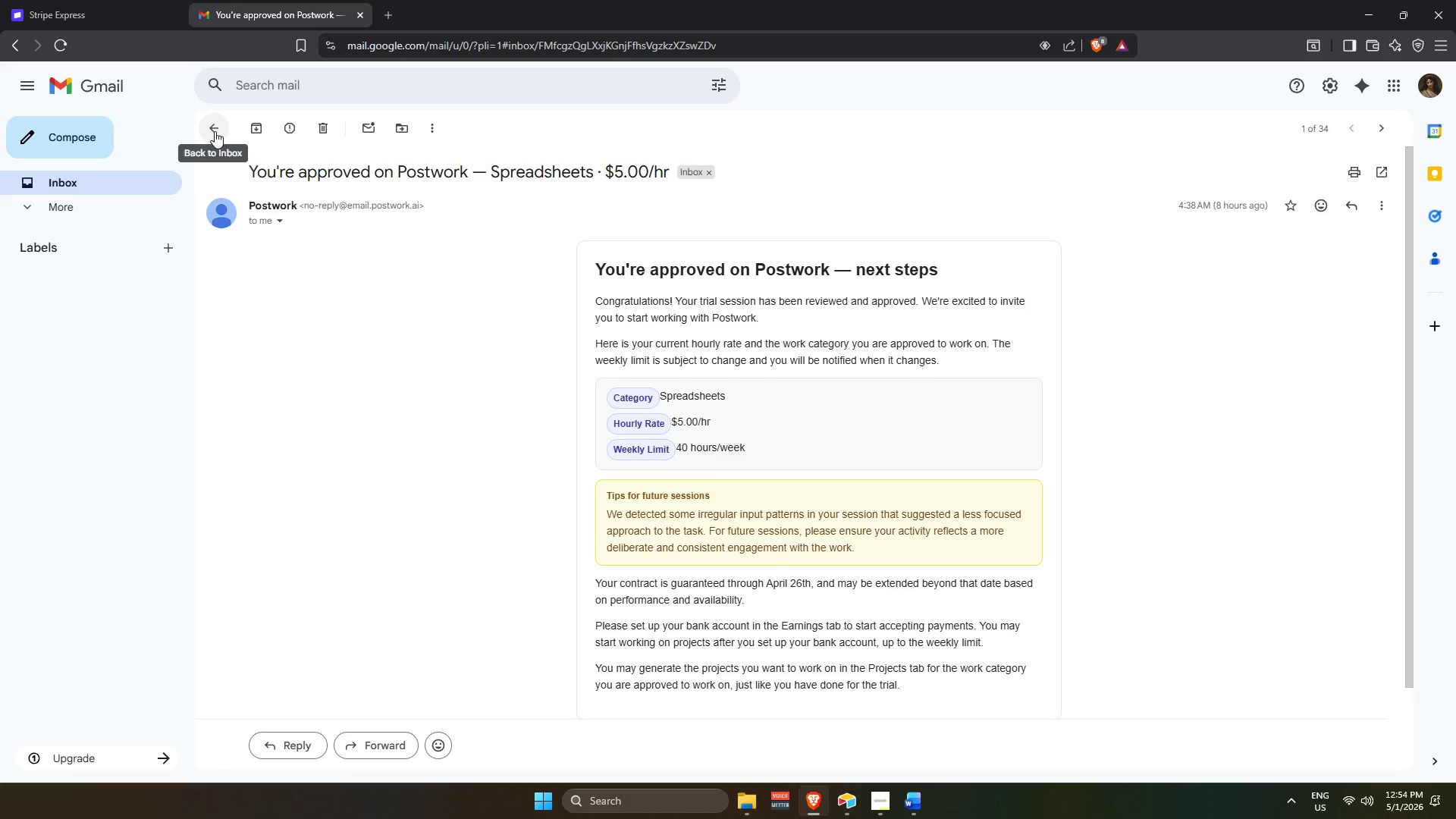 
left_click([215, 131])
 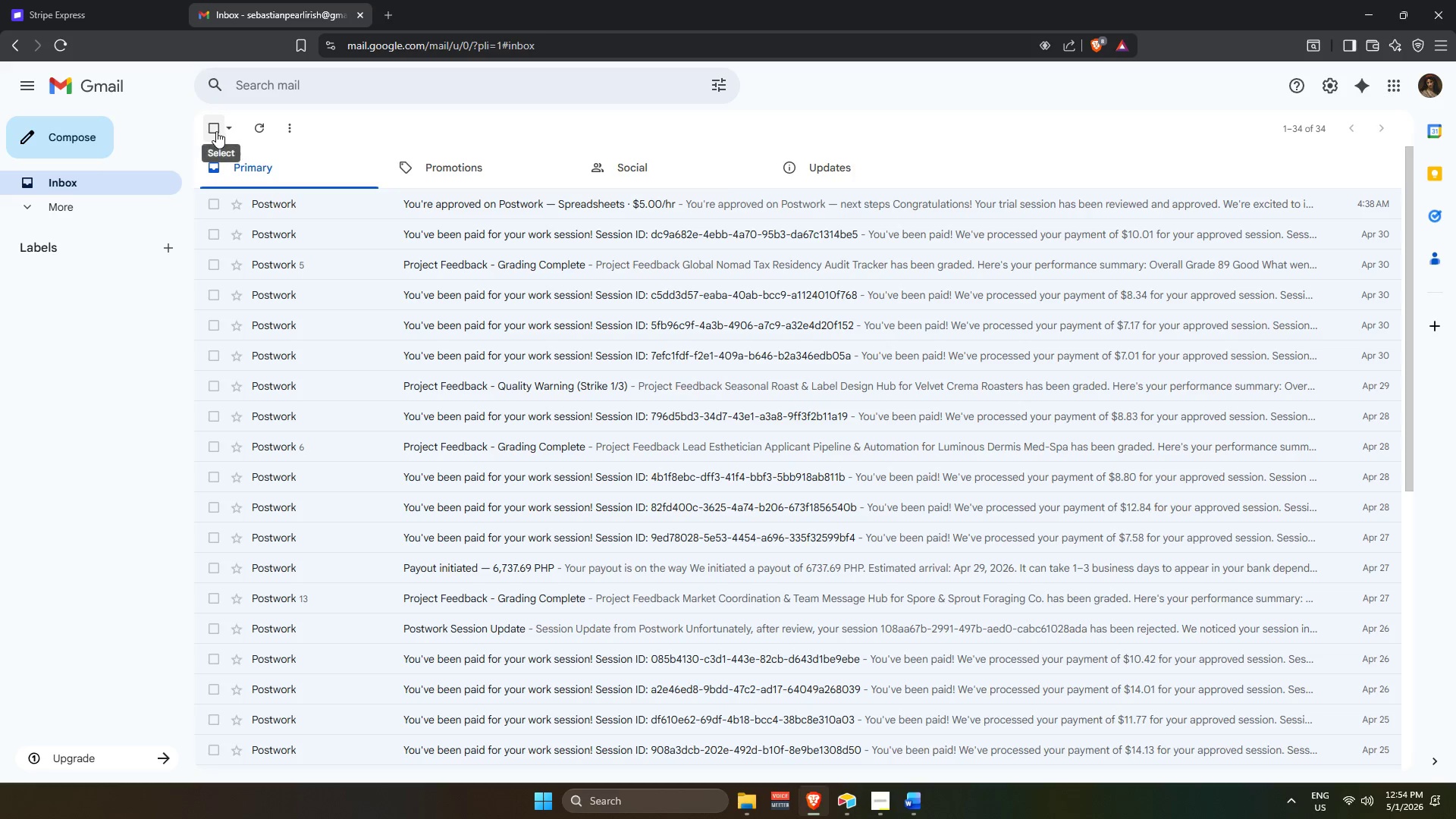 
scroll: coordinate [479, 239], scroll_direction: up, amount: 4.0
 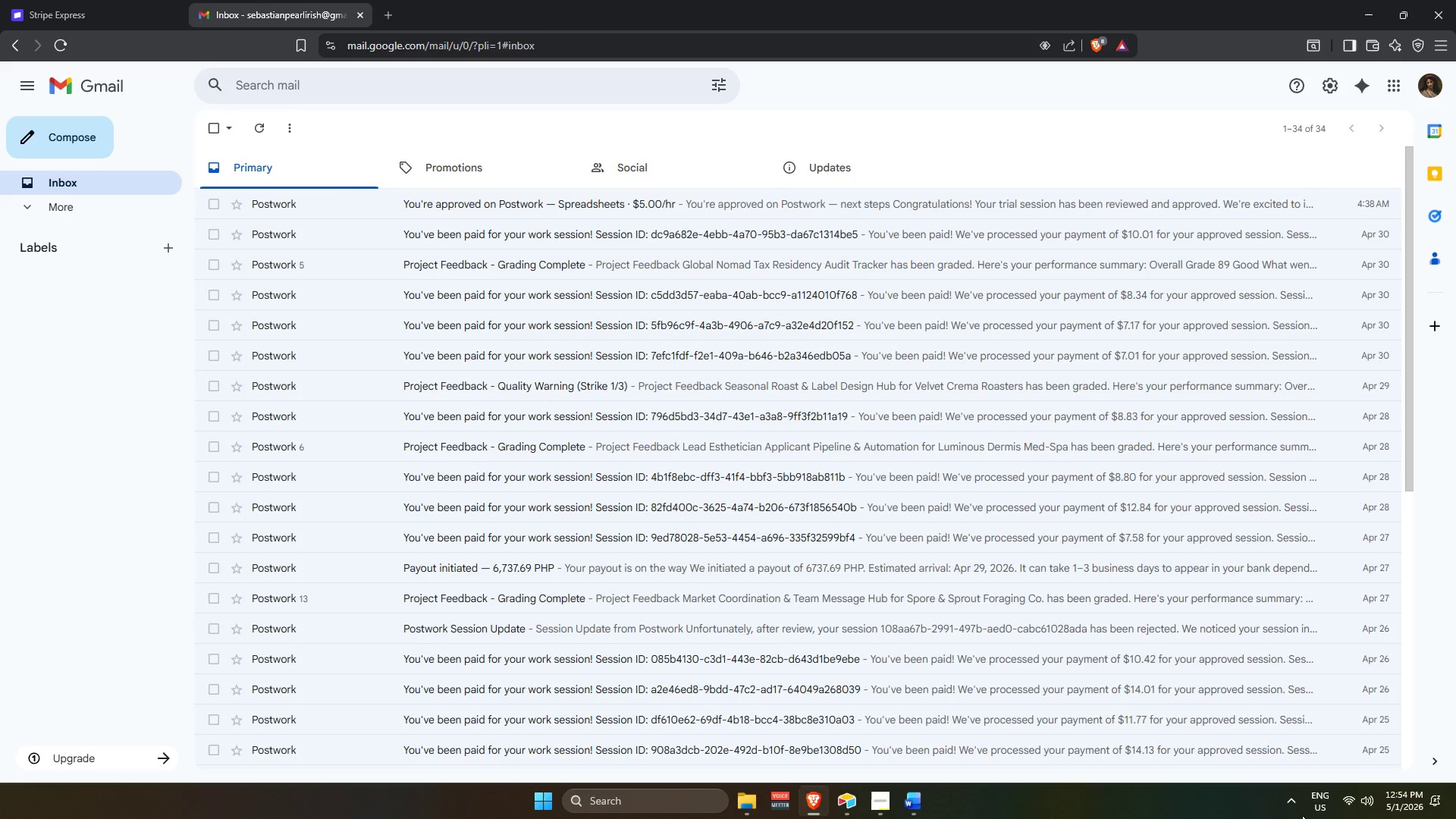 
wait(6.38)
 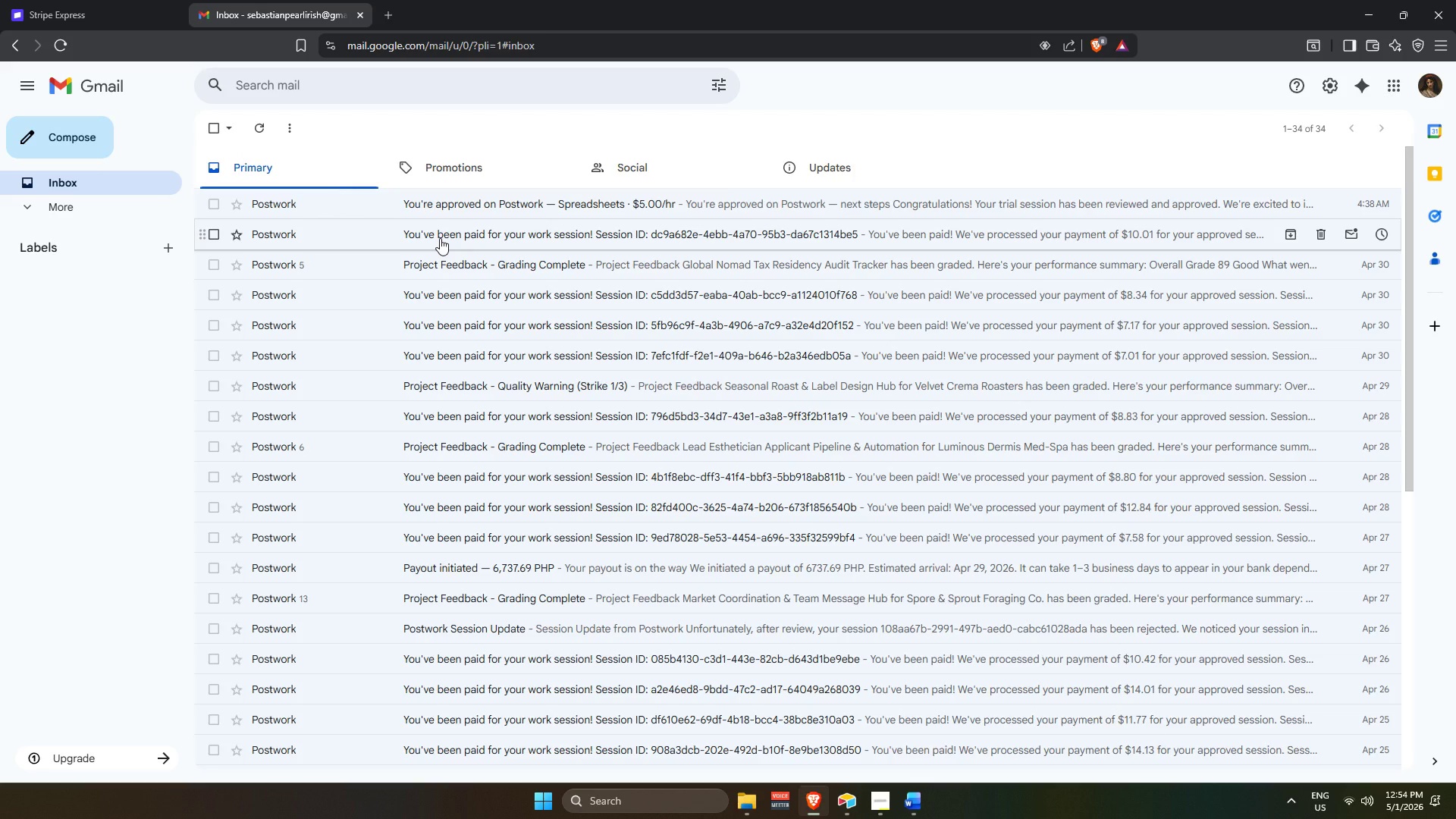 
scroll: coordinate [1156, 639], scroll_direction: up, amount: 3.0
 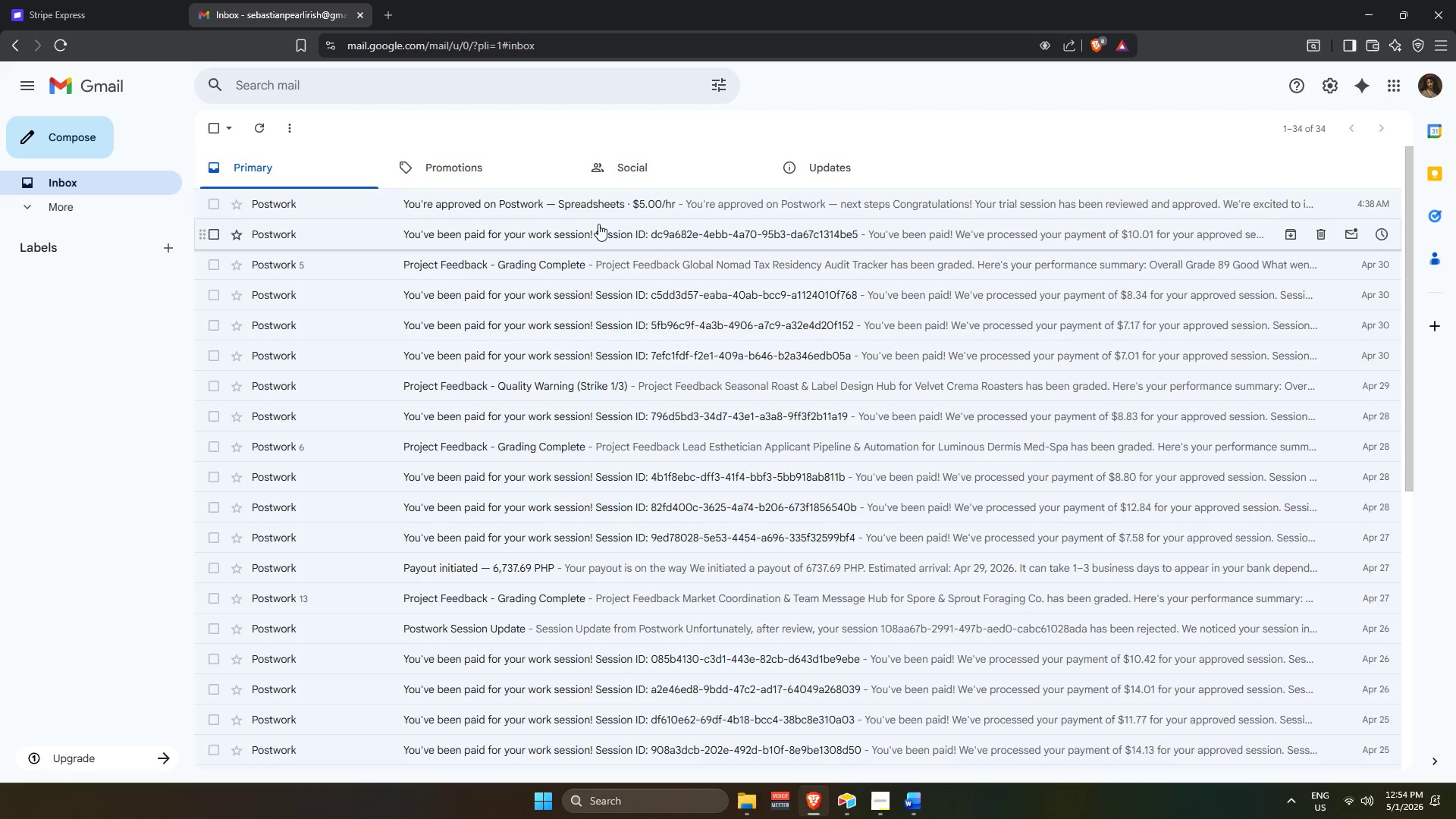 
left_click([592, 208])
 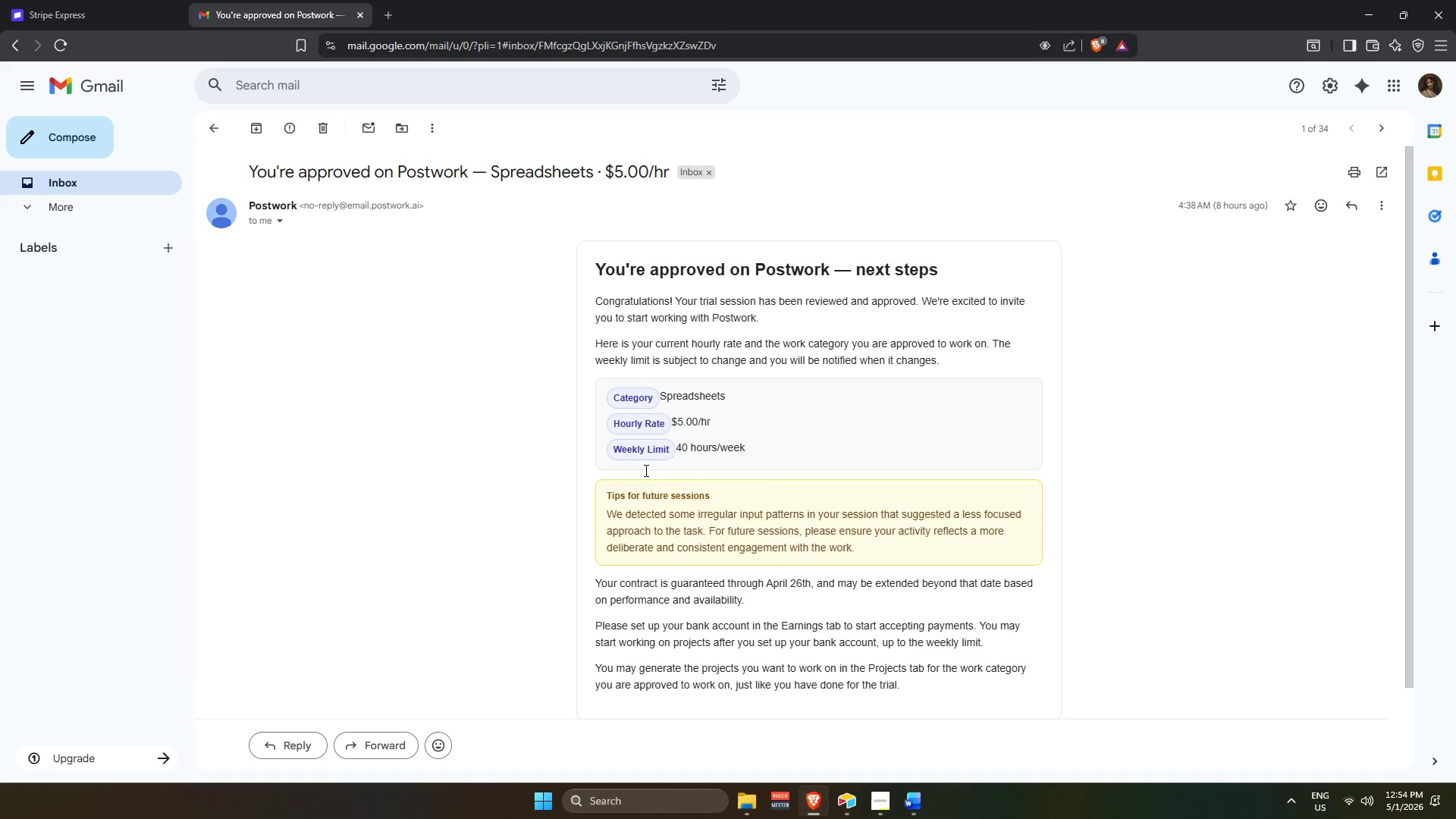 
scroll: coordinate [631, 512], scroll_direction: up, amount: 3.0
 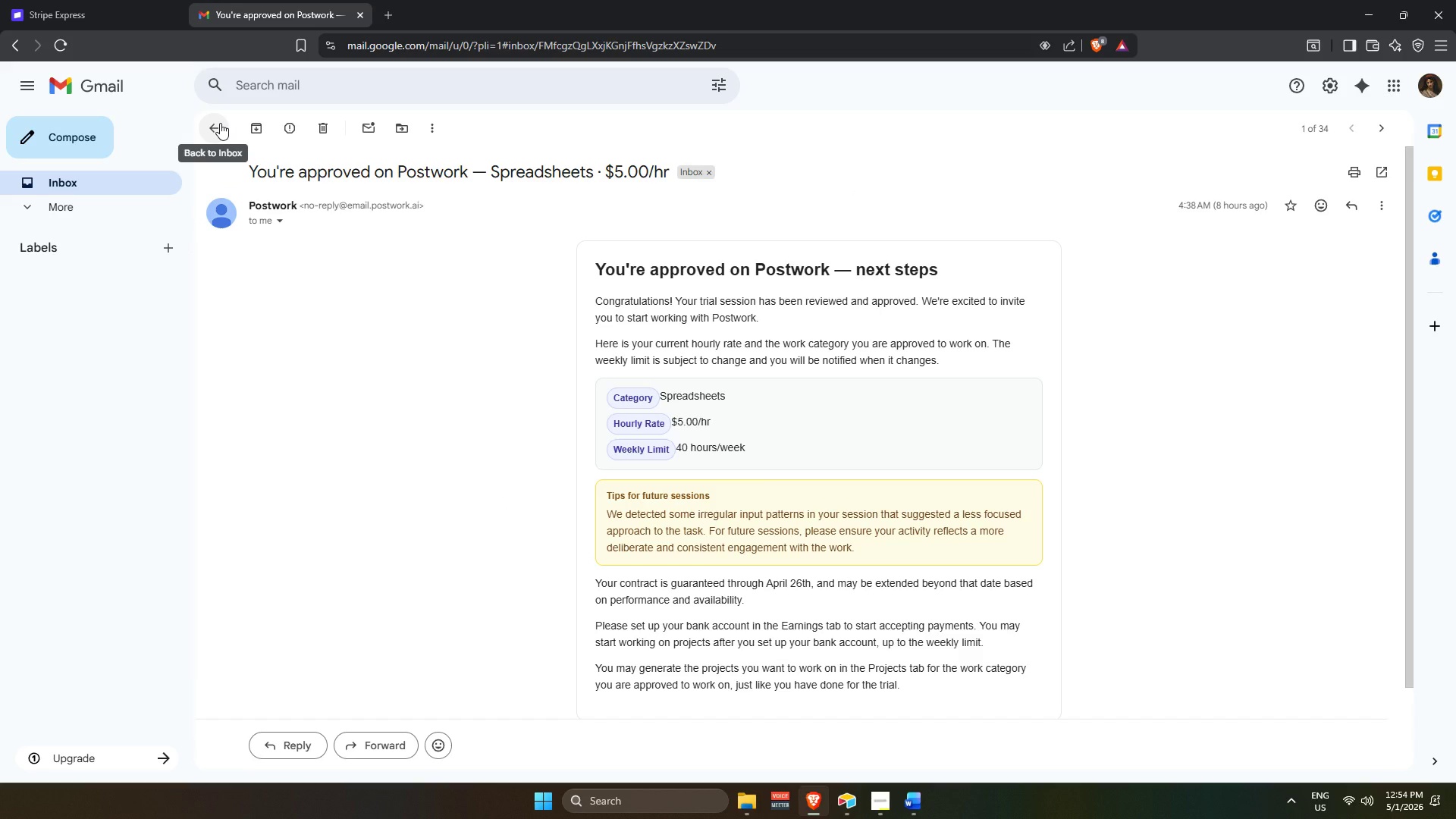 
left_click([210, 126])
 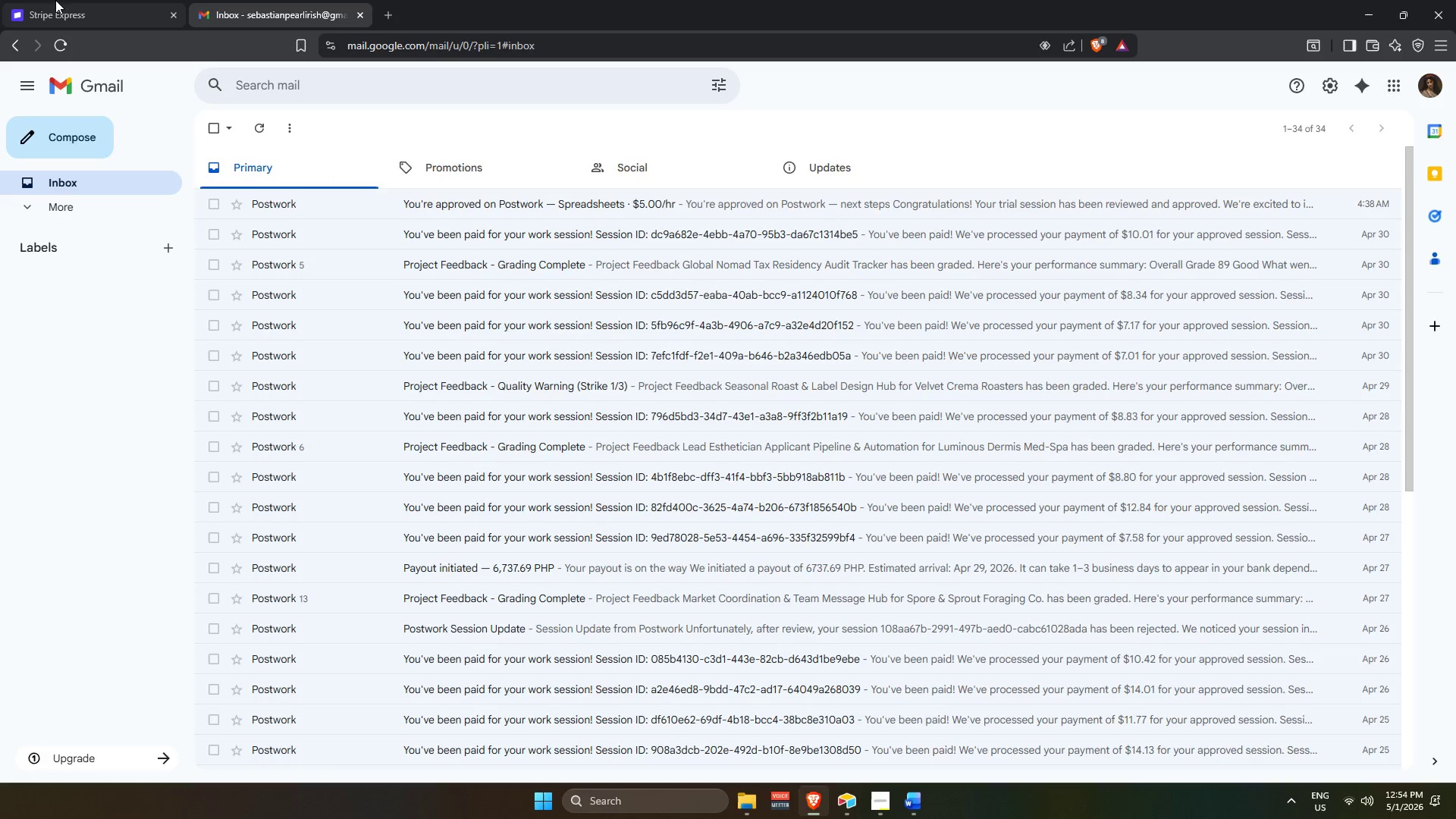 
left_click([55, 0])
 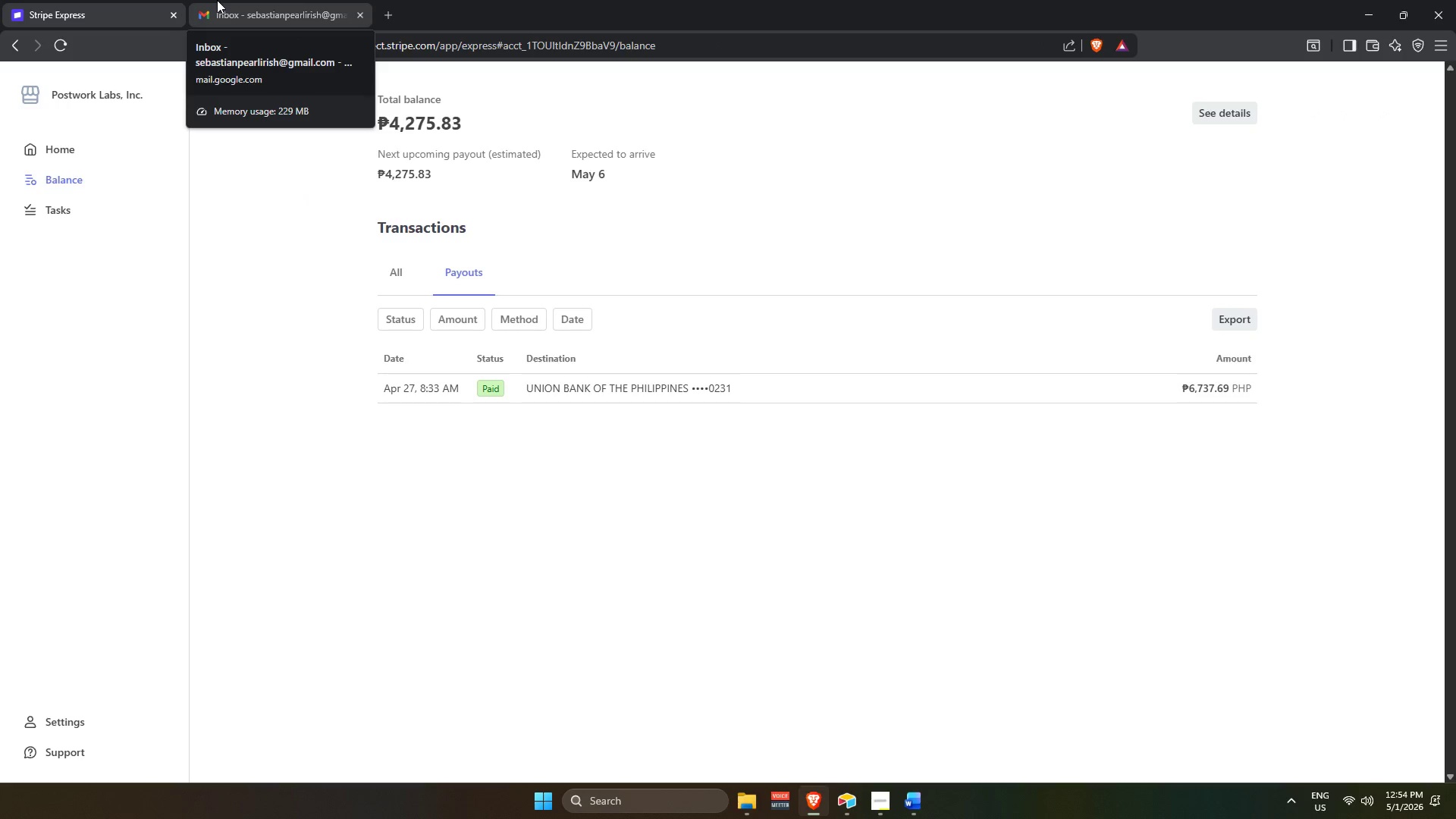 
left_click([217, 0])
 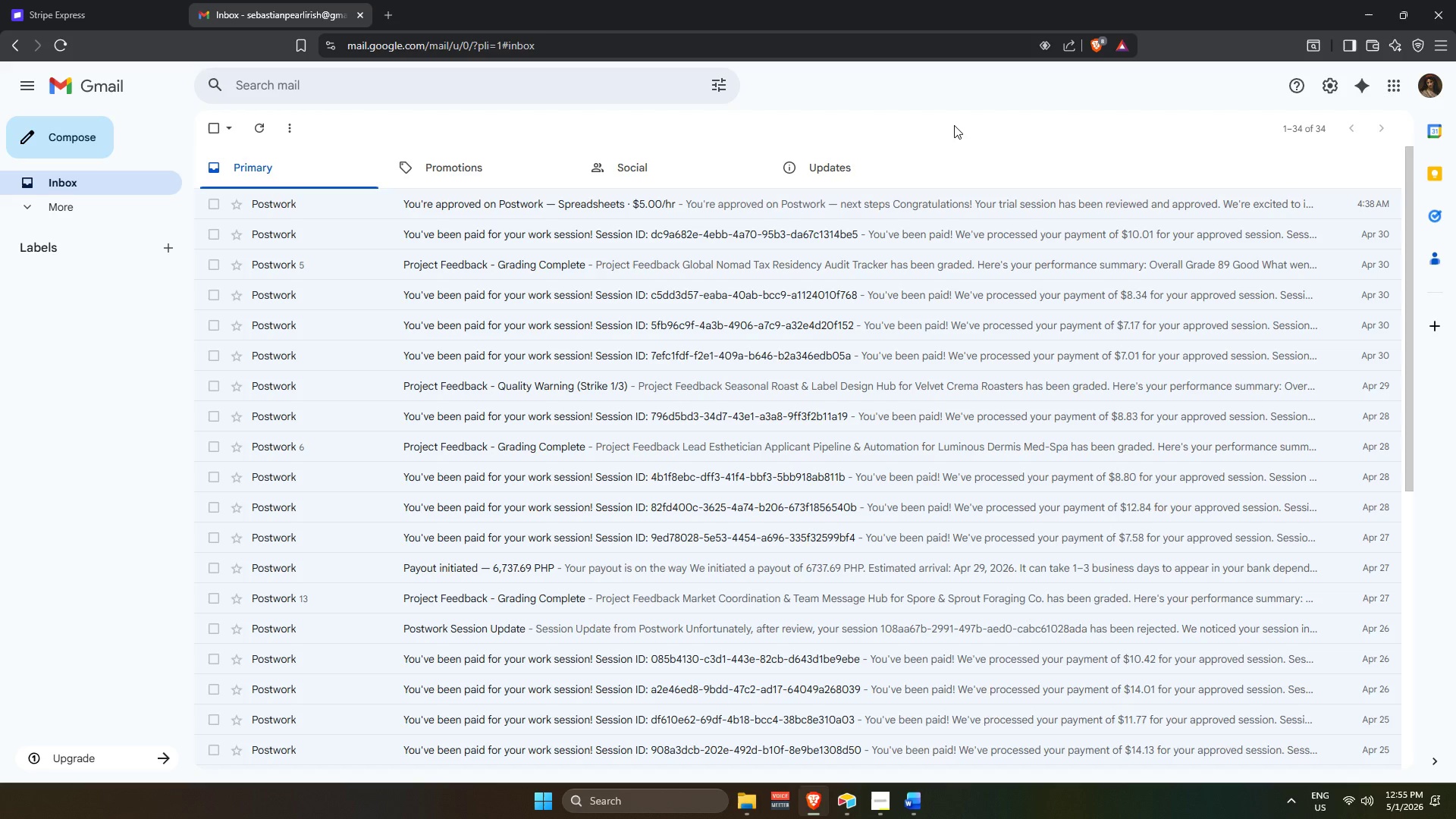 
wait(86.14)
 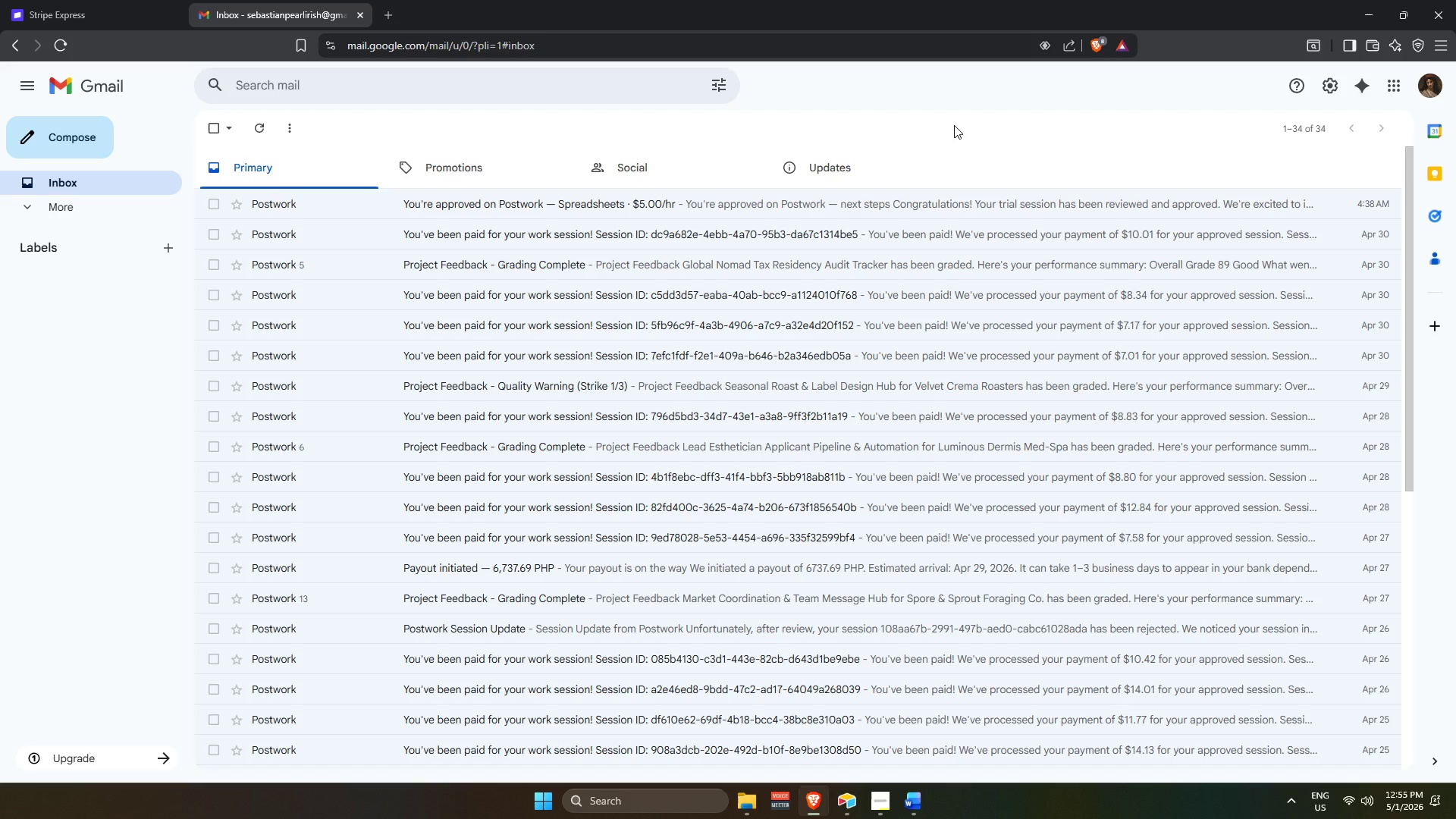 
left_click([102, 0])
 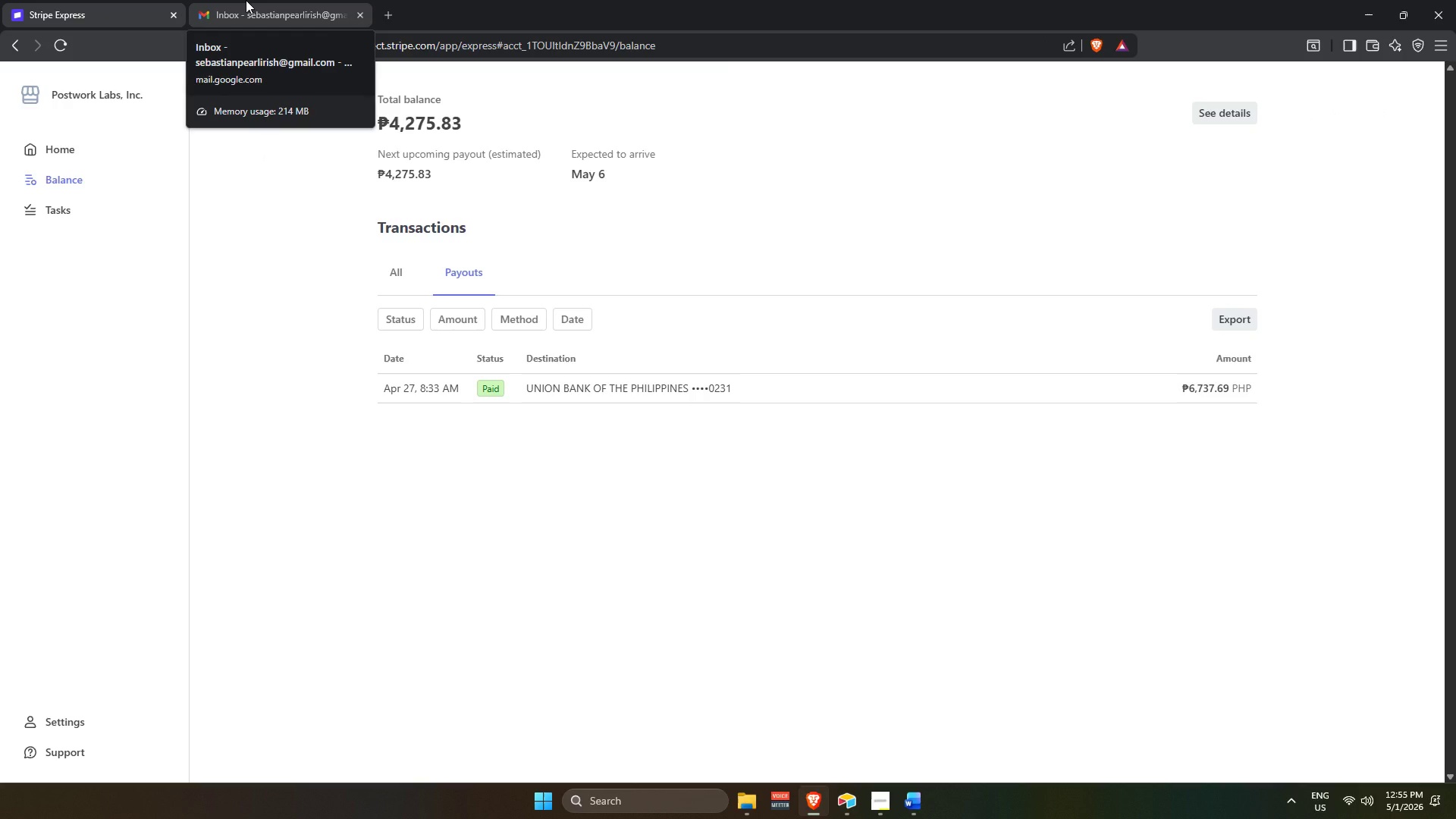 
wait(5.03)
 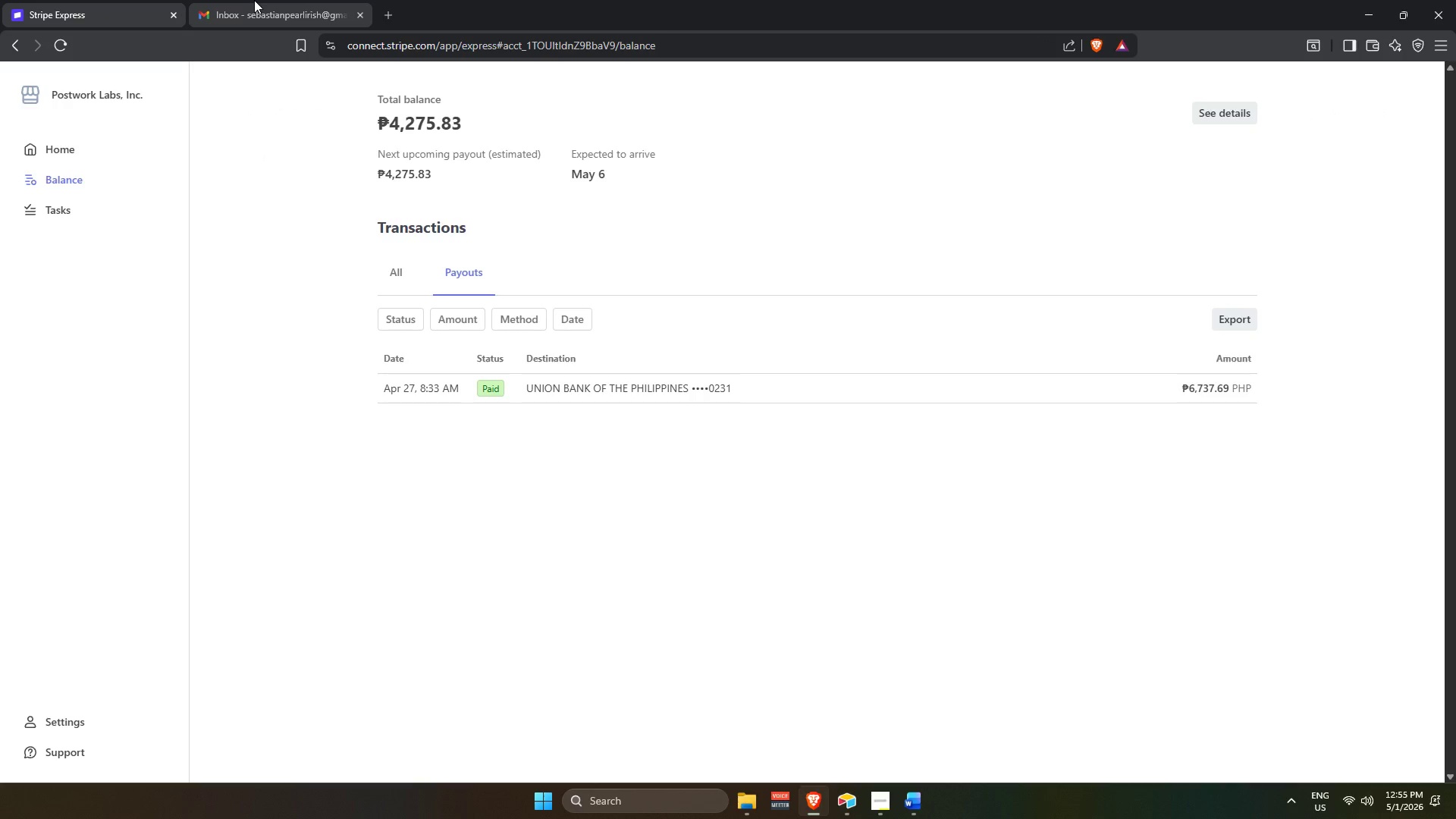 
left_click([246, 0])
 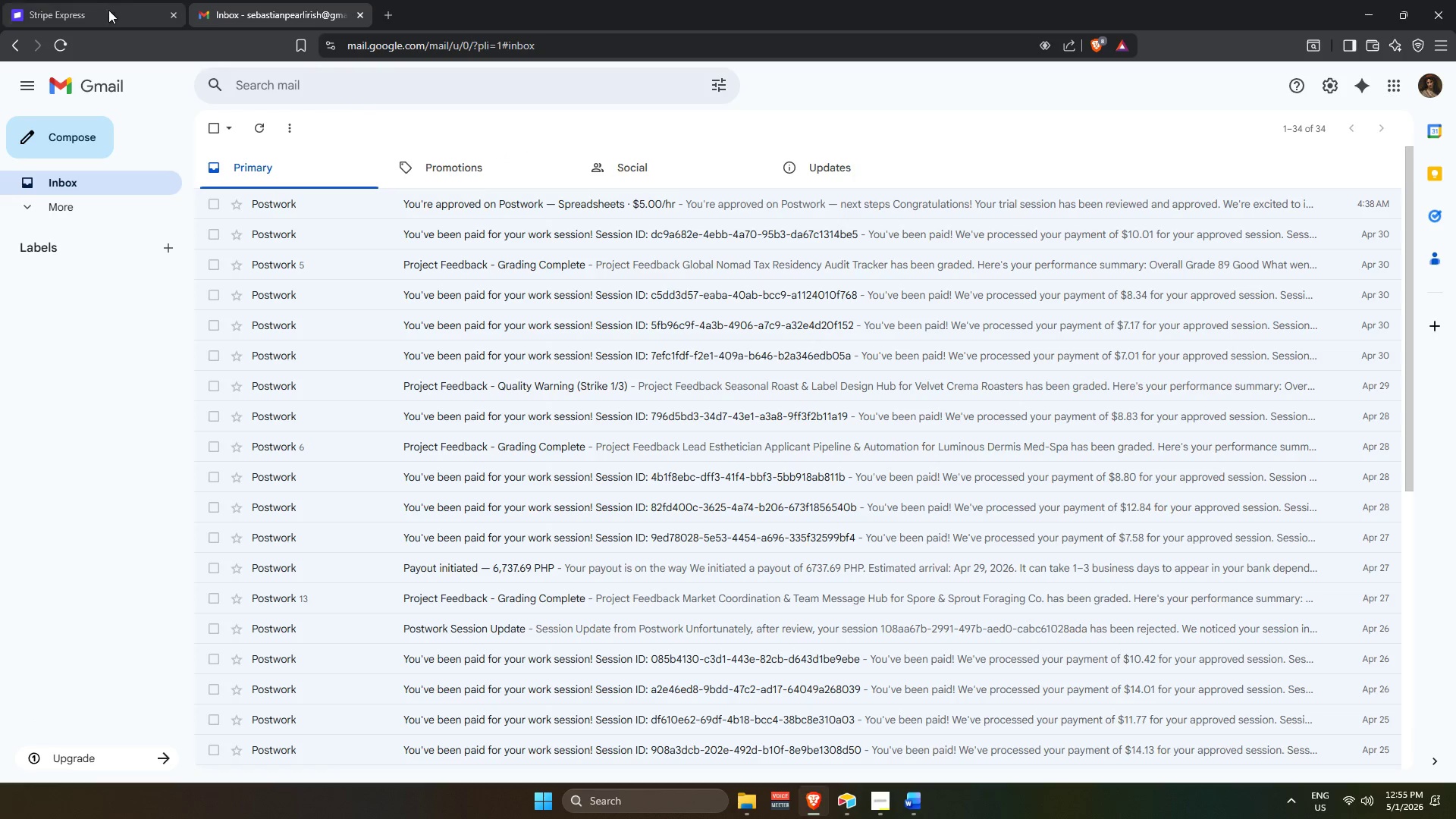 
left_click([108, 10])